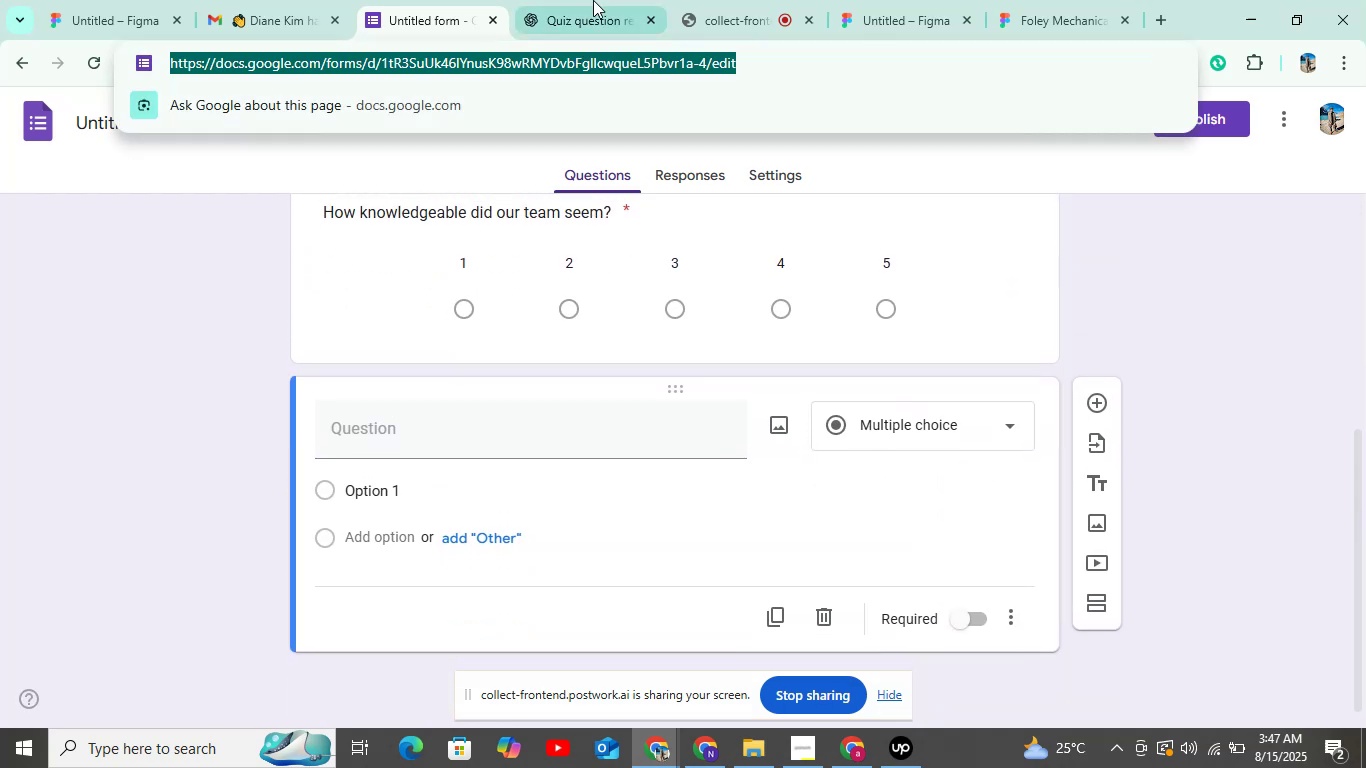 
left_click([593, 0])
 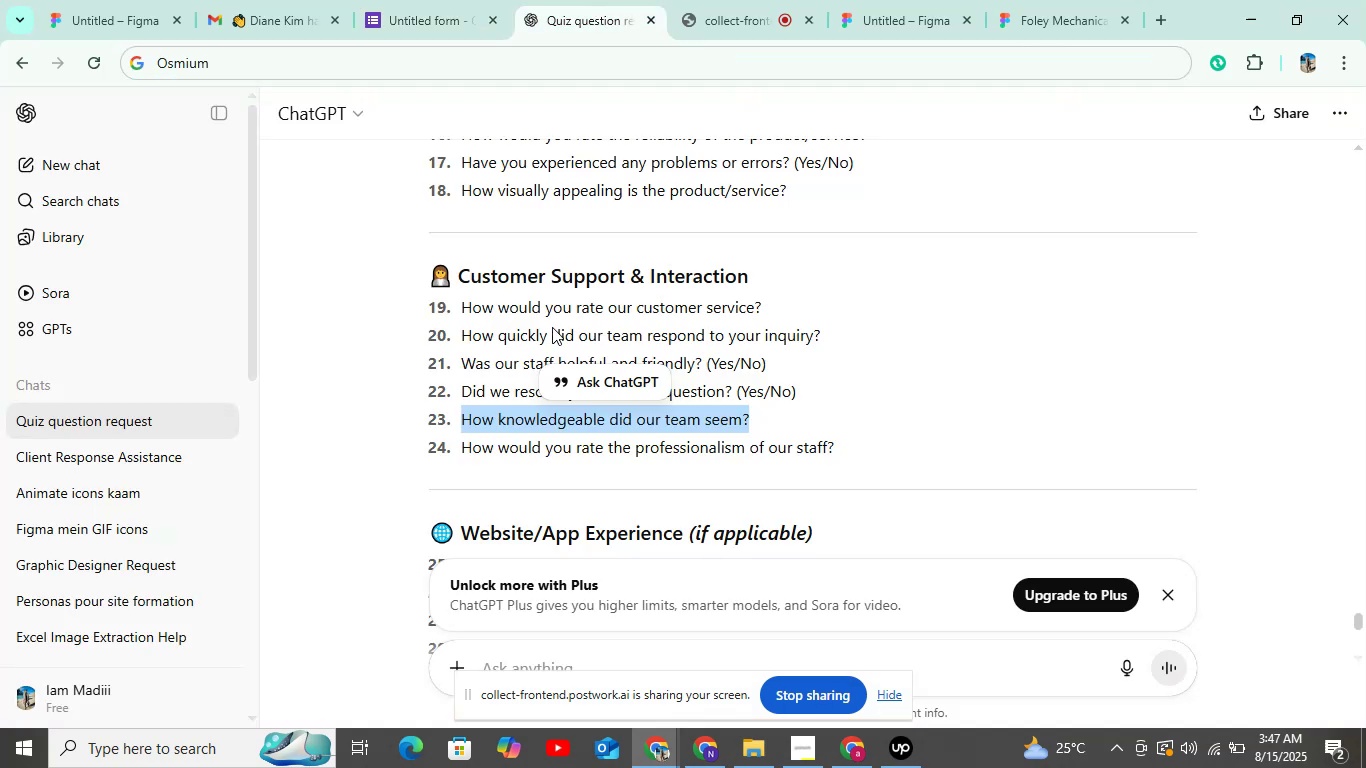 
left_click_drag(start_coordinate=[461, 451], to_coordinate=[953, 450])
 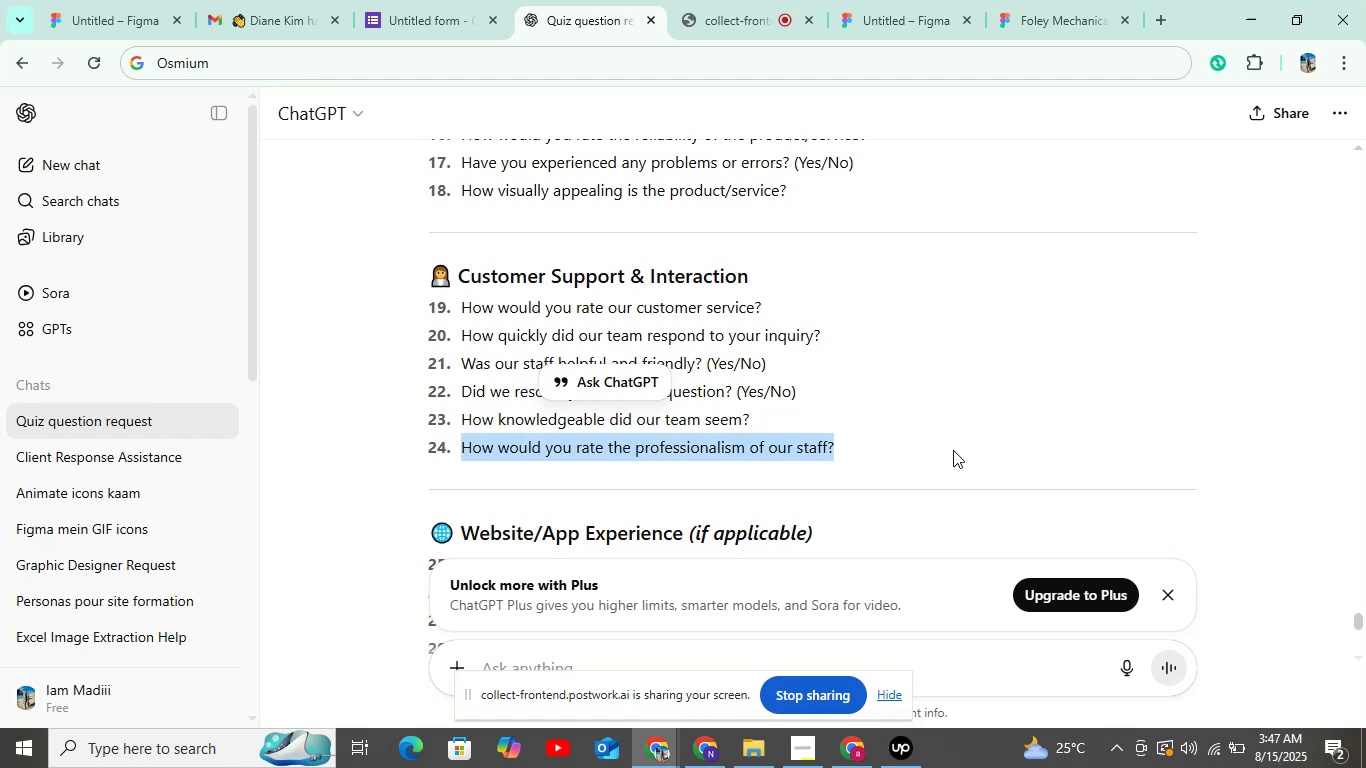 
key(Control+C)
 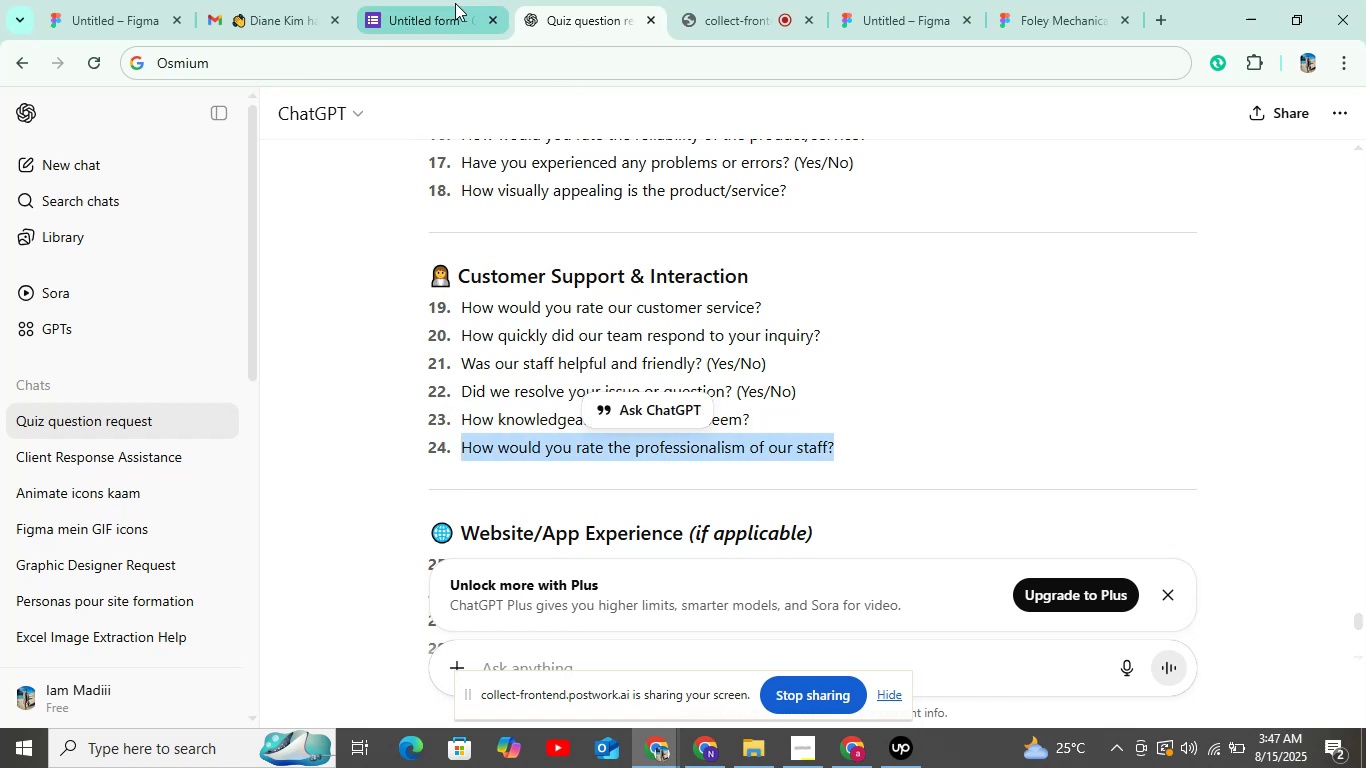 
left_click([437, 3])
 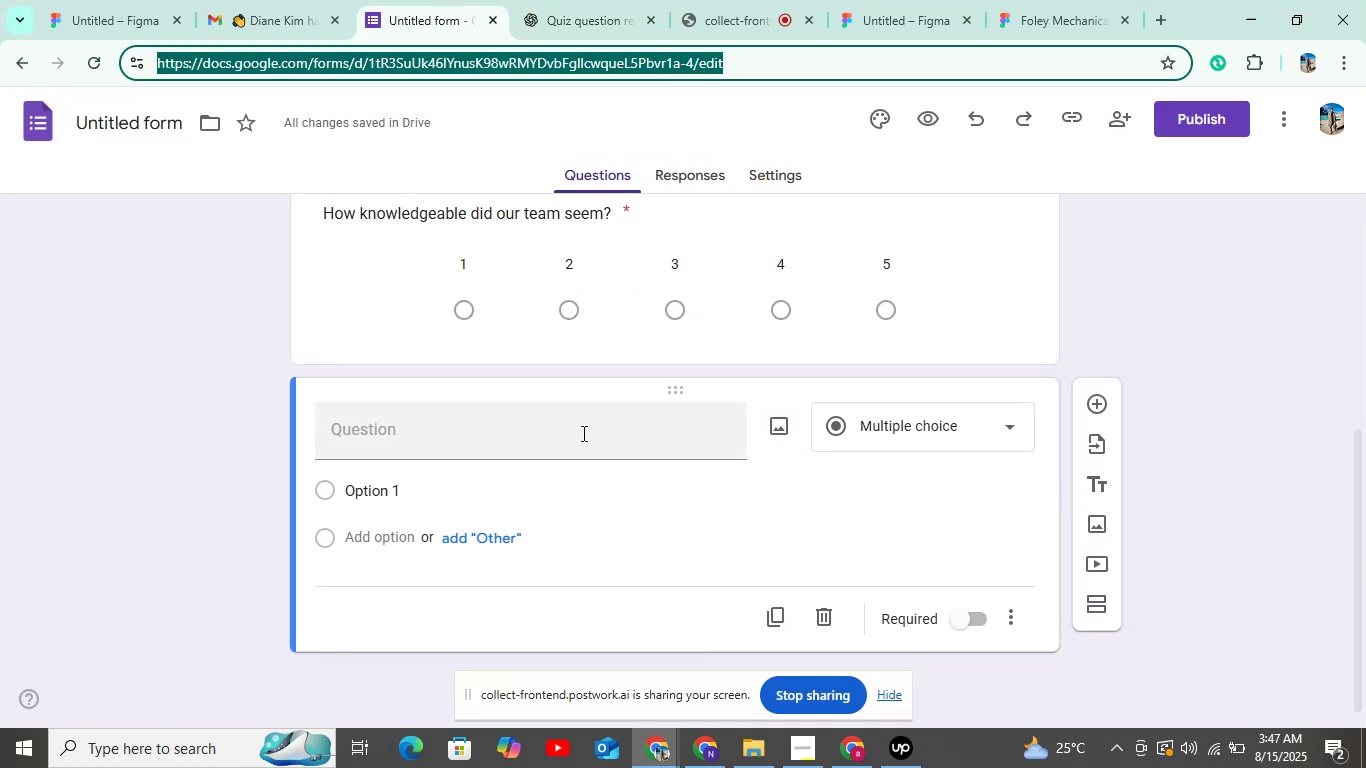 
left_click([573, 443])
 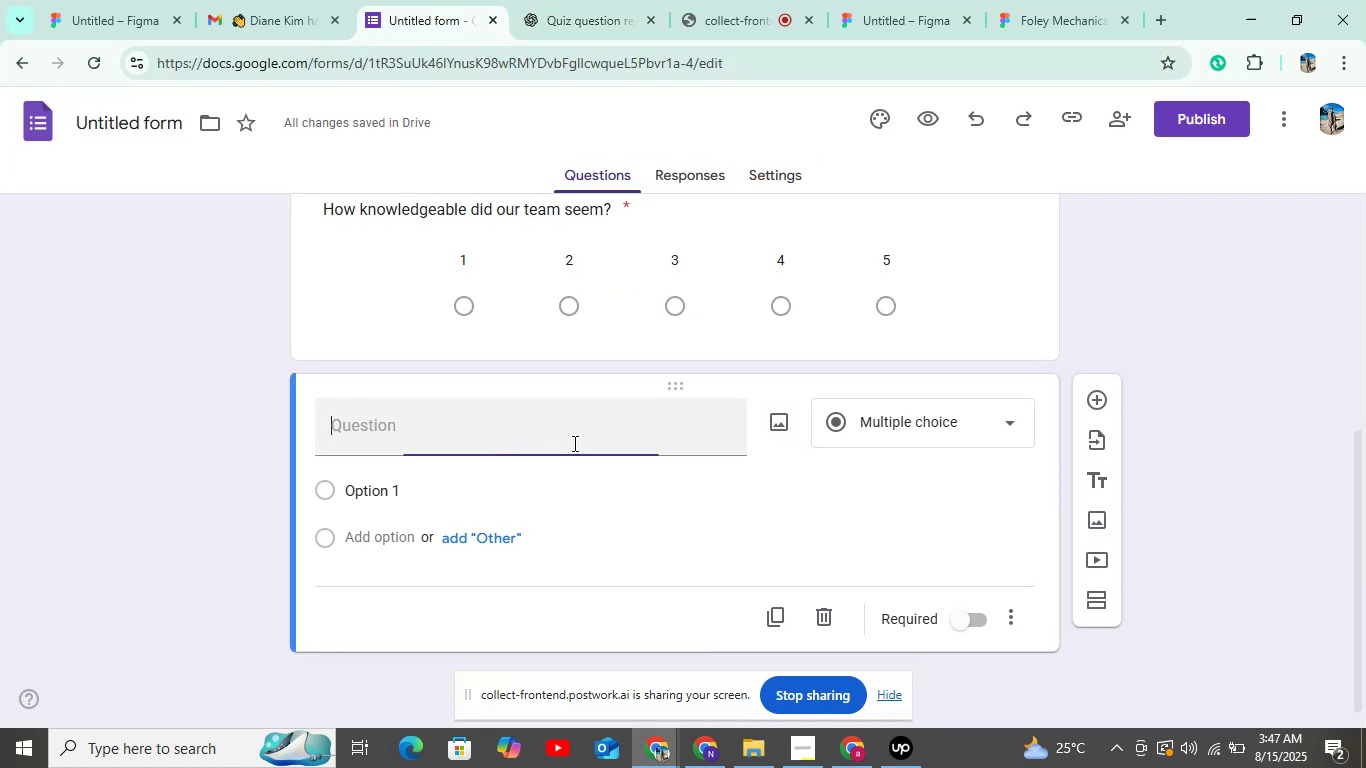 
key(Control+V)
 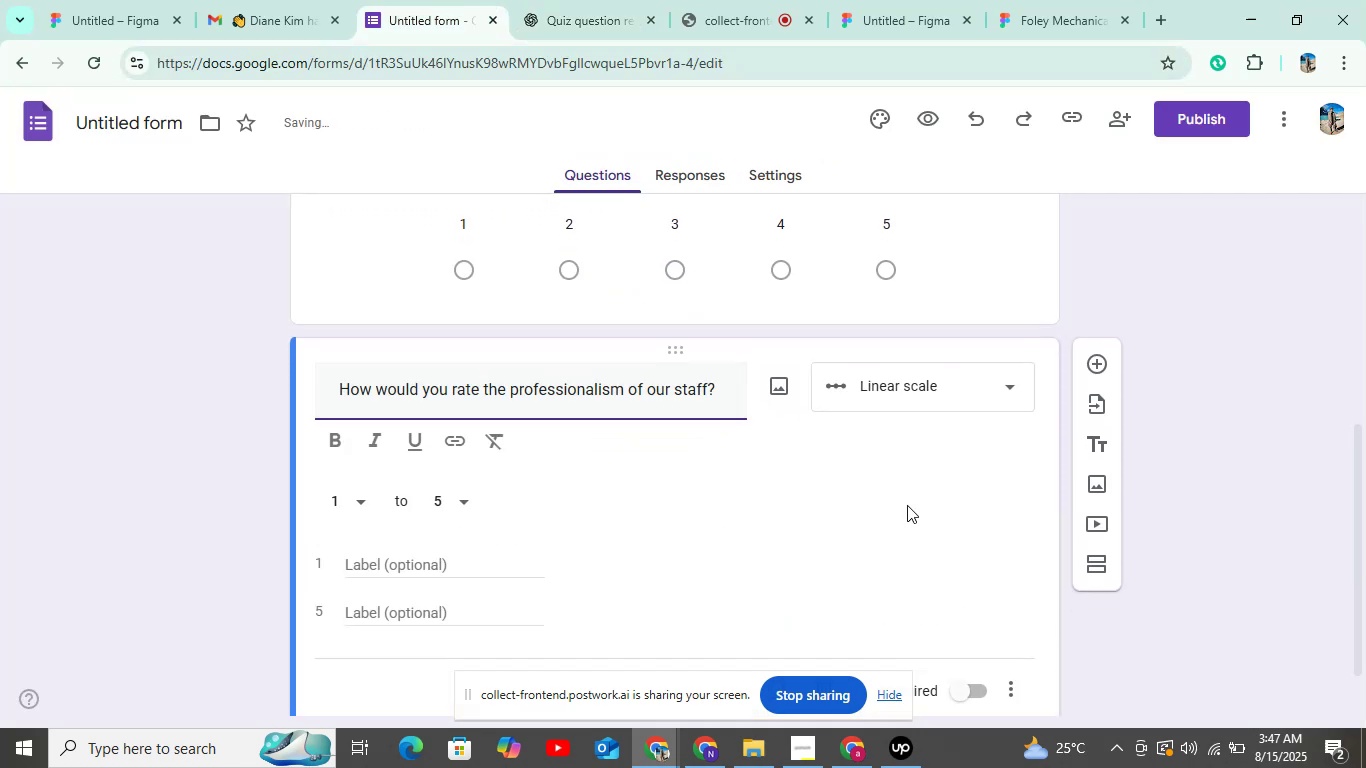 
left_click([968, 689])
 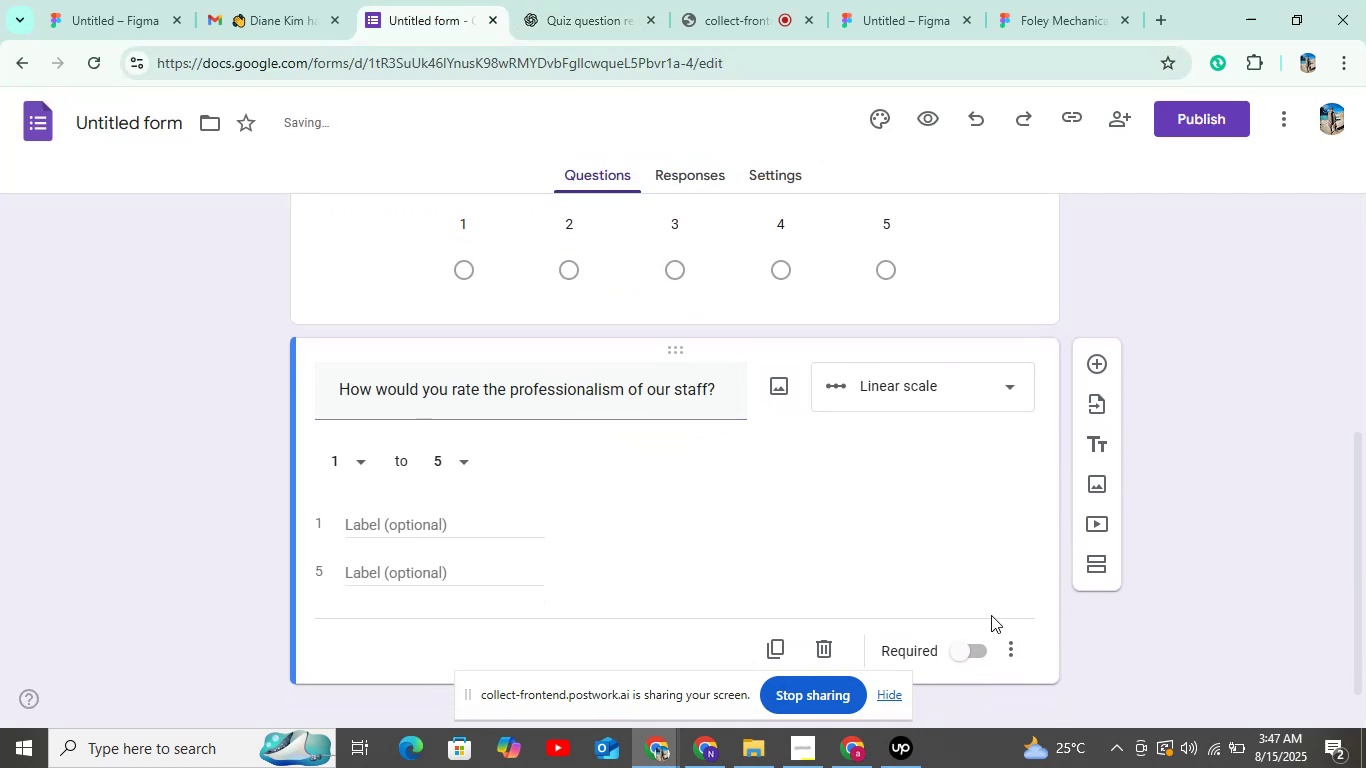 
left_click([968, 656])
 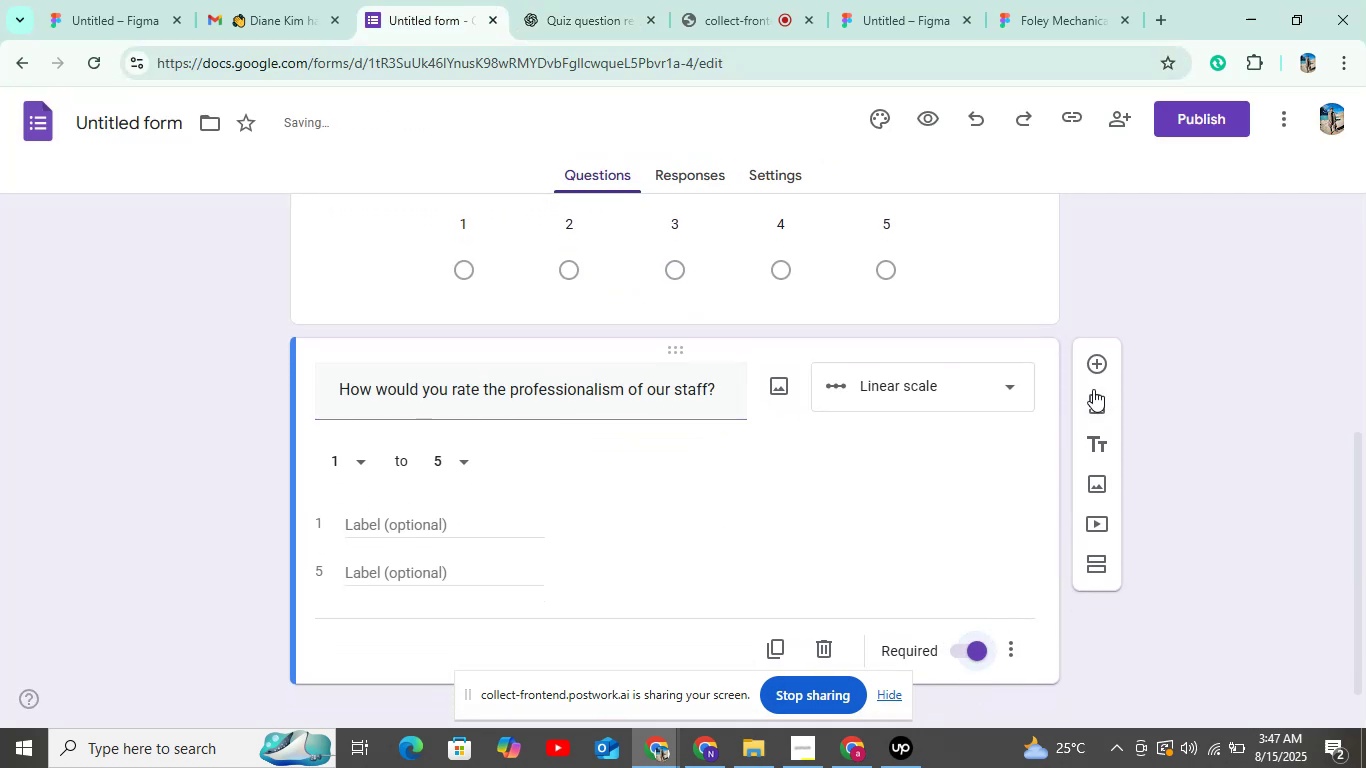 
left_click([1106, 356])
 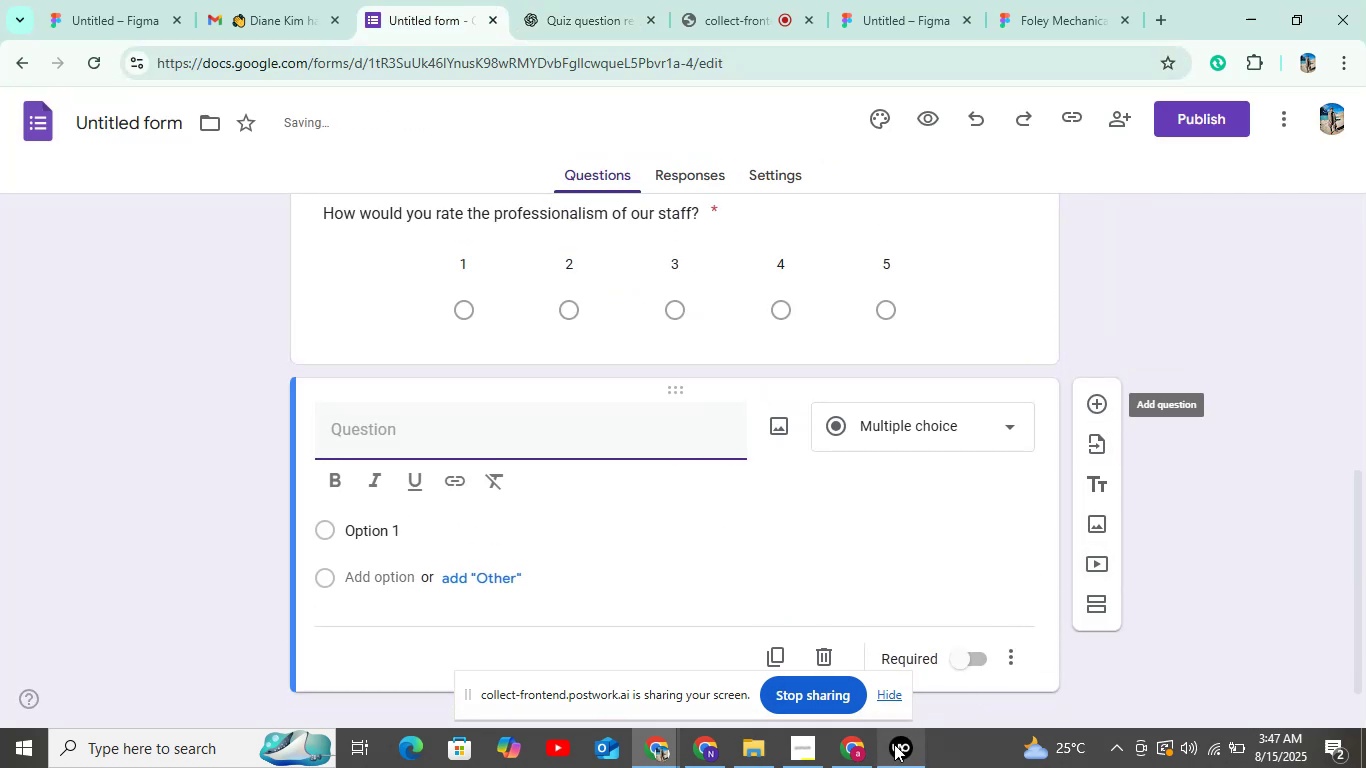 
left_click([894, 744])
 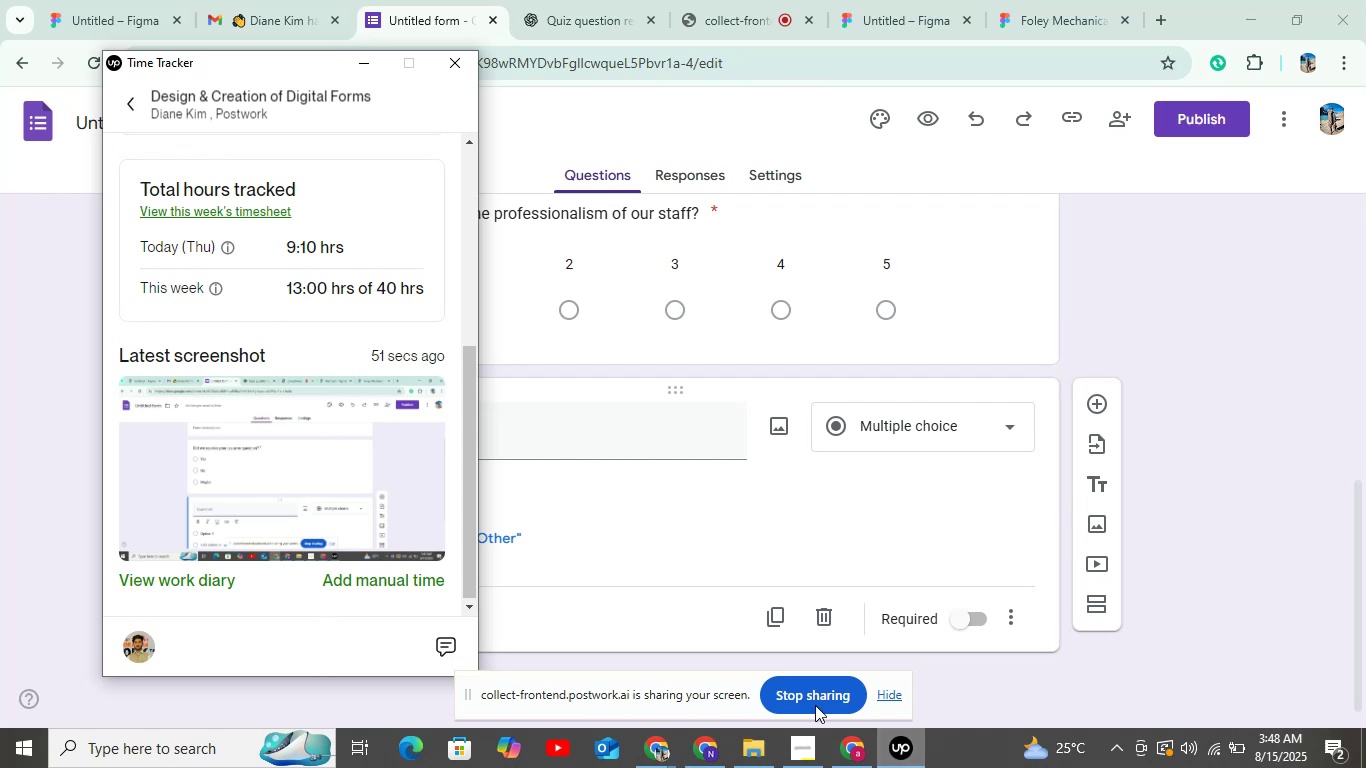 
scroll: coordinate [329, 519], scroll_direction: up, amount: 6.0
 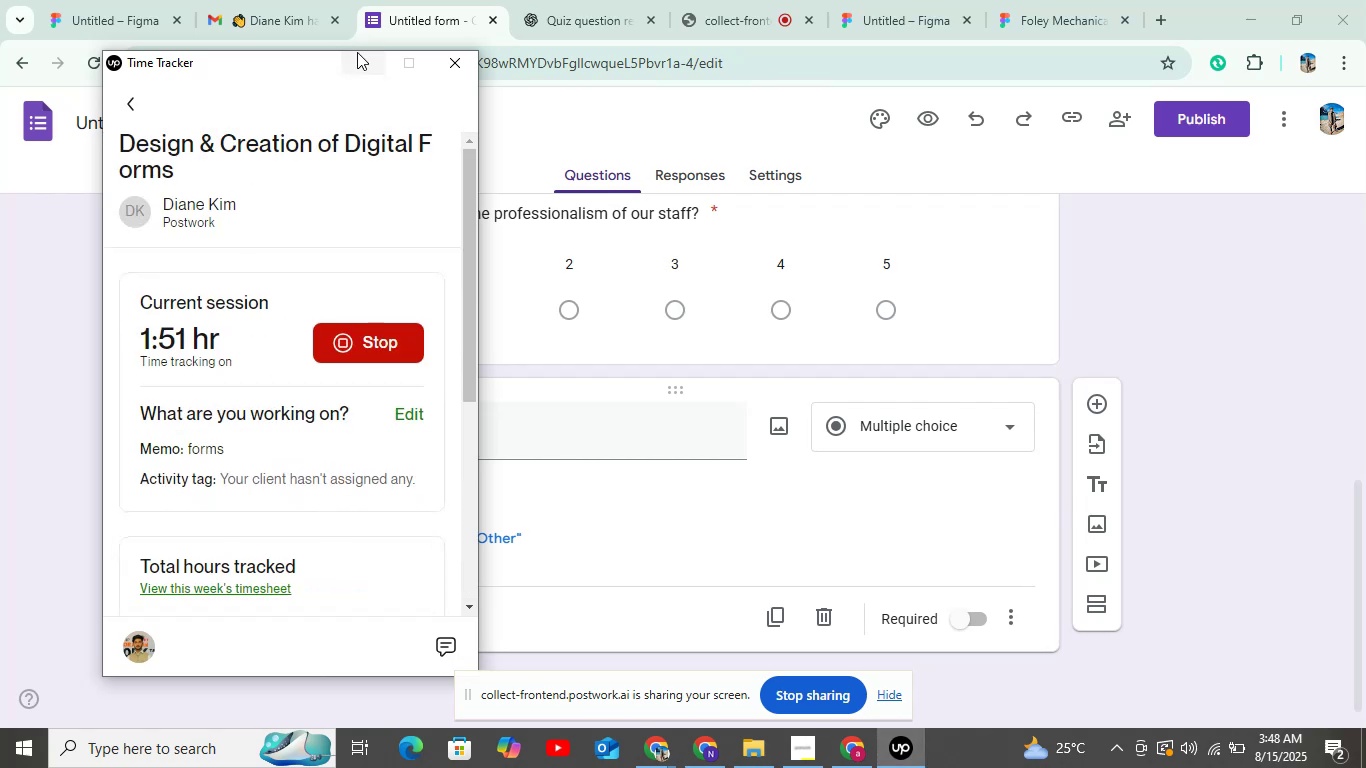 
left_click([358, 52])
 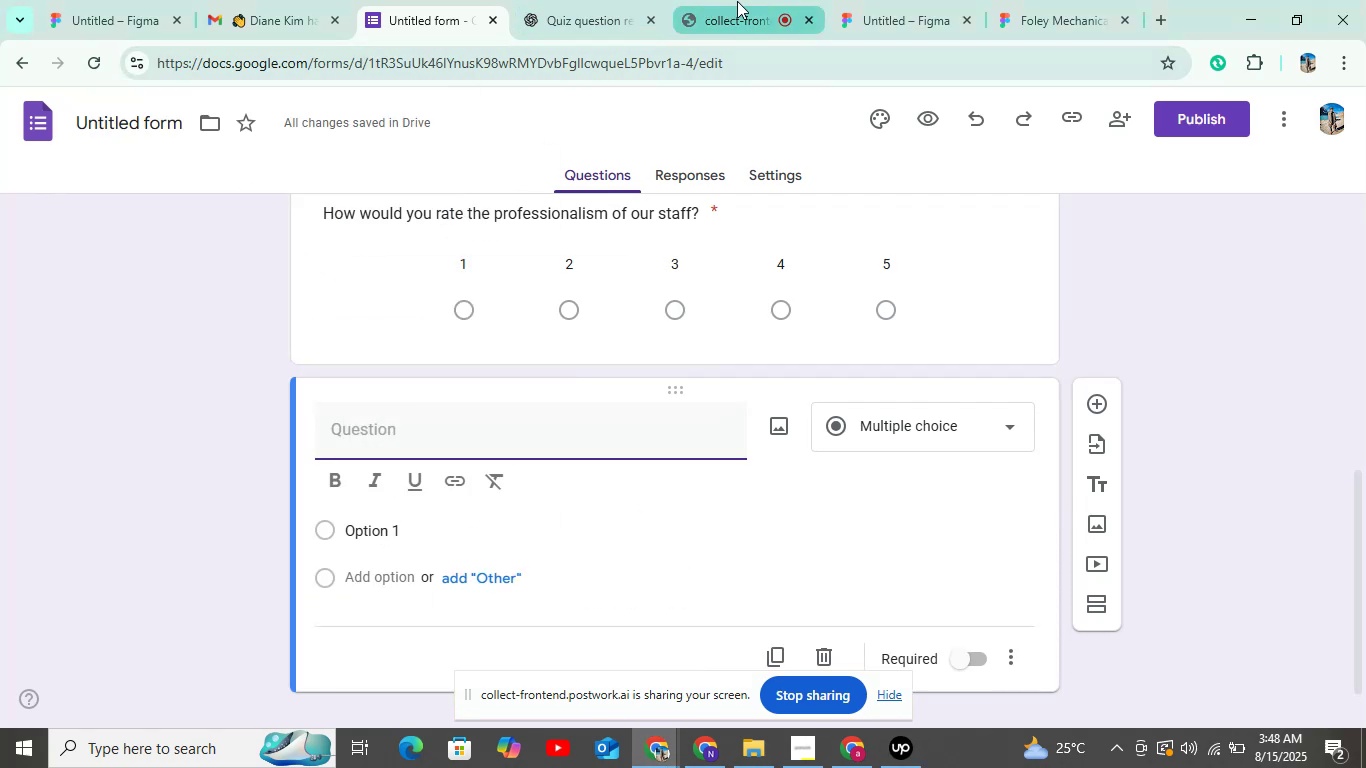 
left_click([740, 1])
 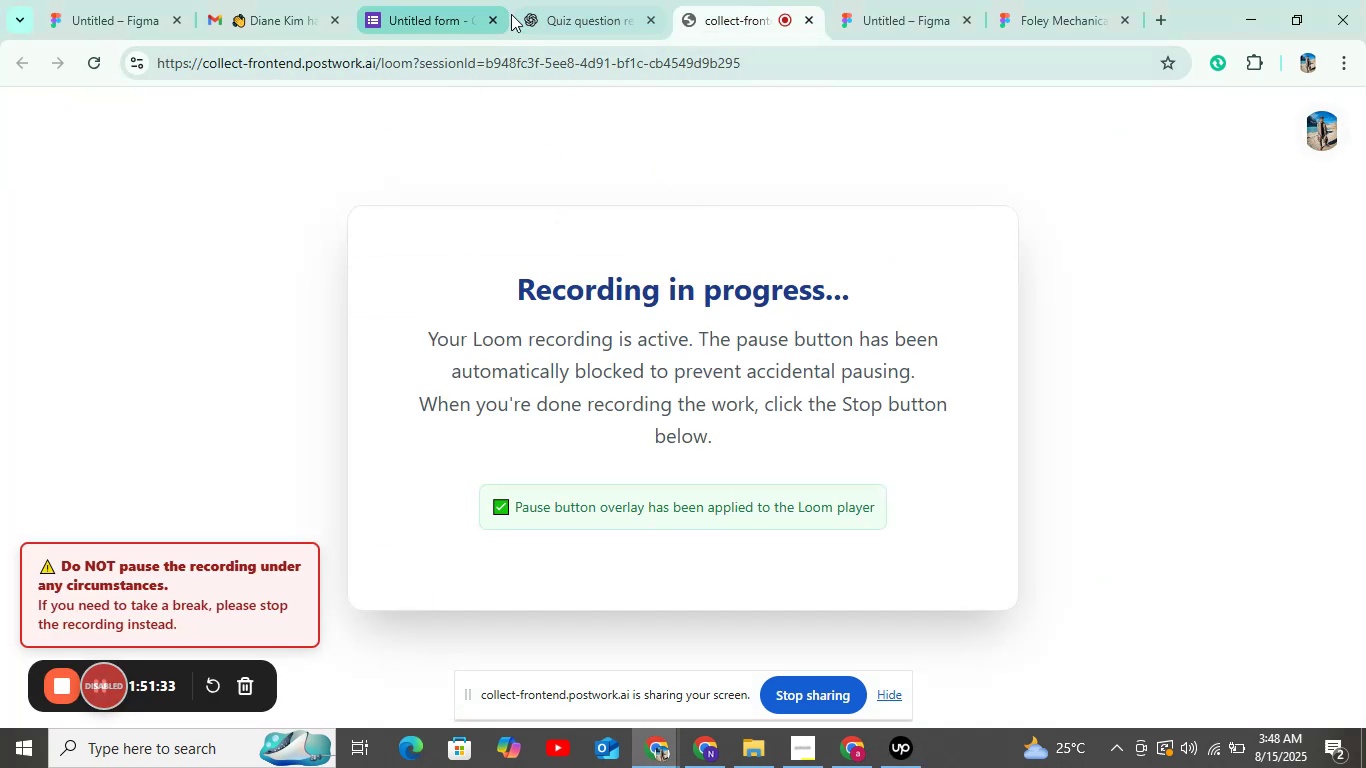 
left_click([569, 15])
 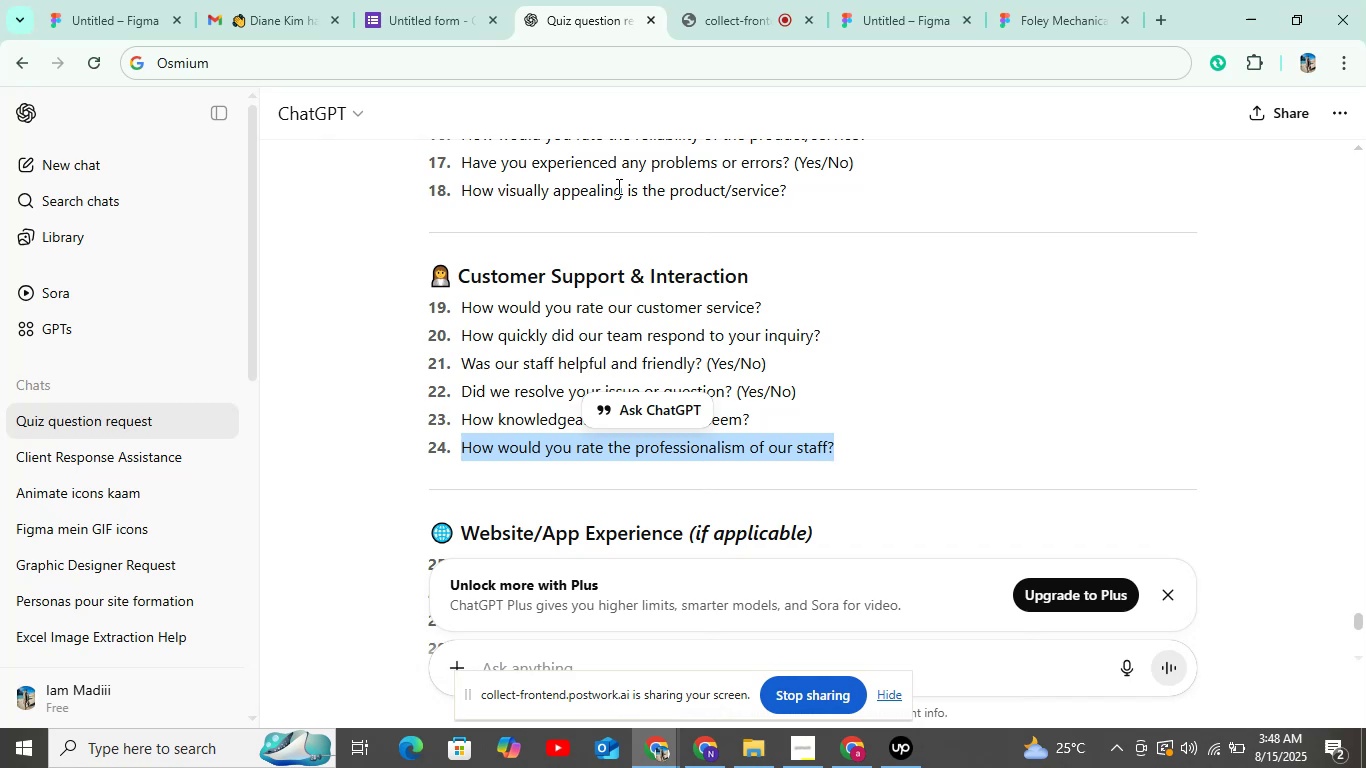 
wait(23.21)
 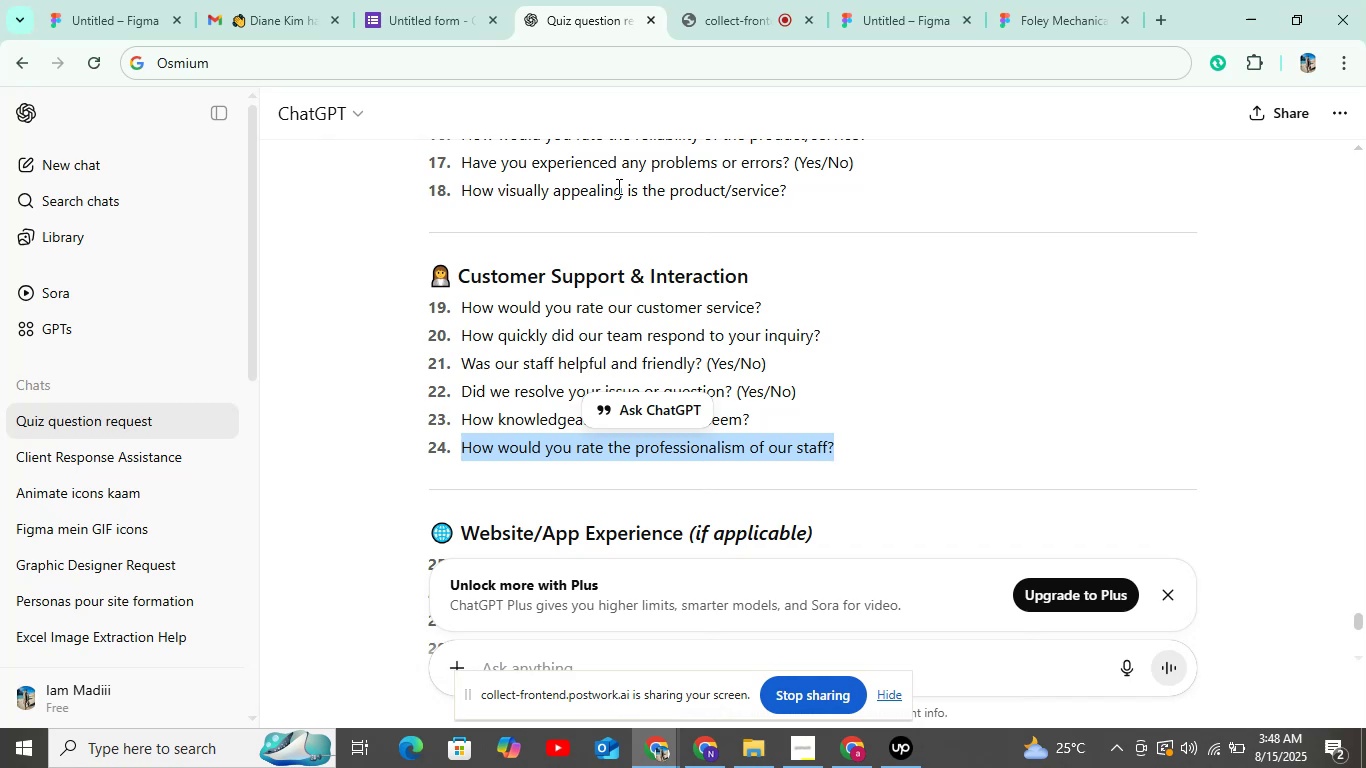 
scroll: coordinate [581, 269], scroll_direction: down, amount: 4.0
 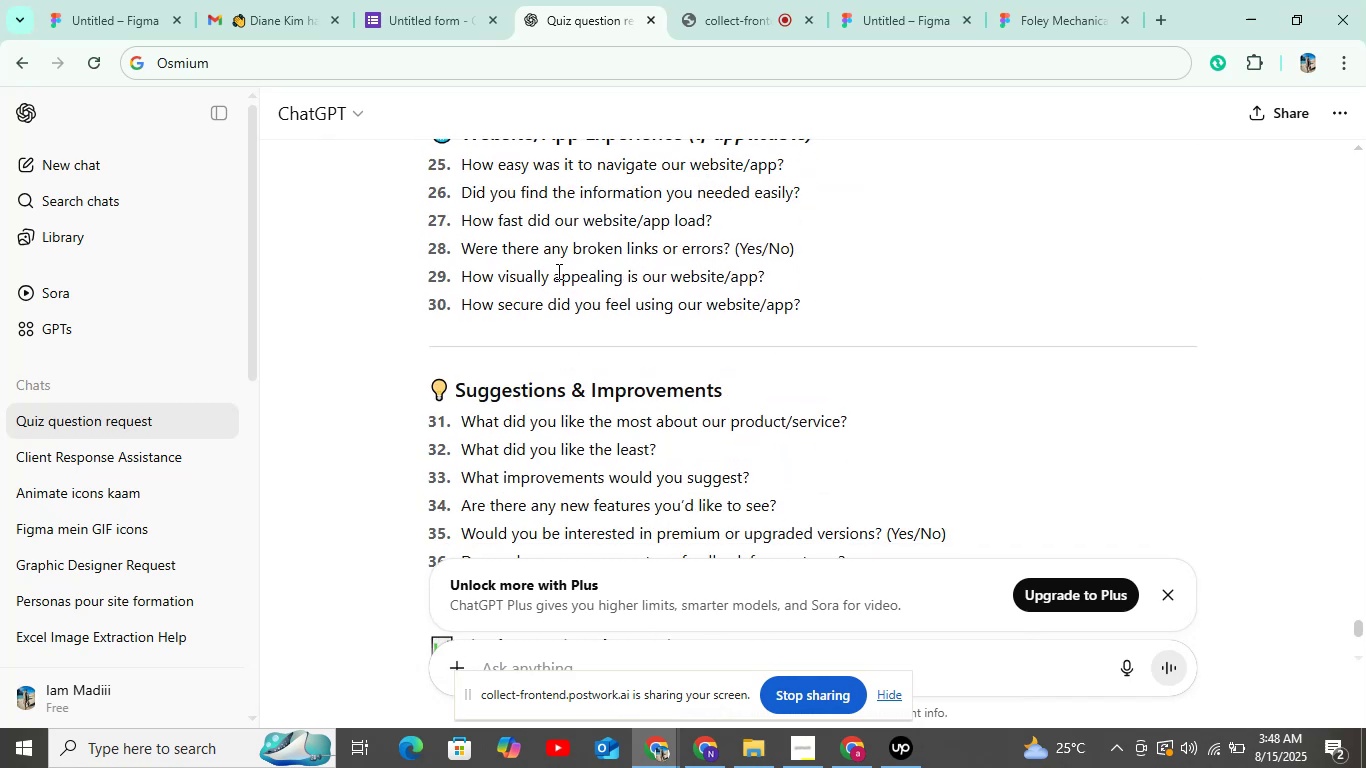 
scroll: coordinate [541, 266], scroll_direction: up, amount: 2.0
 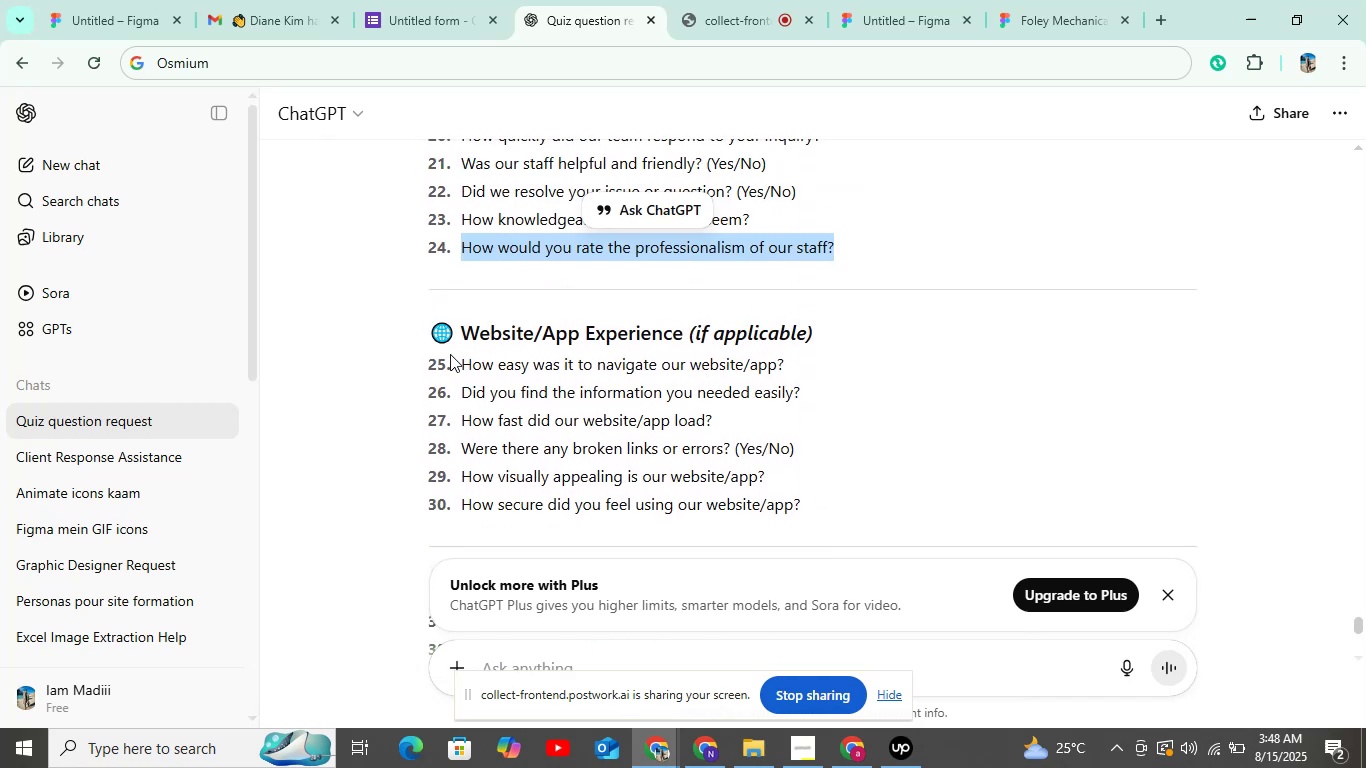 
left_click_drag(start_coordinate=[459, 356], to_coordinate=[787, 376])
 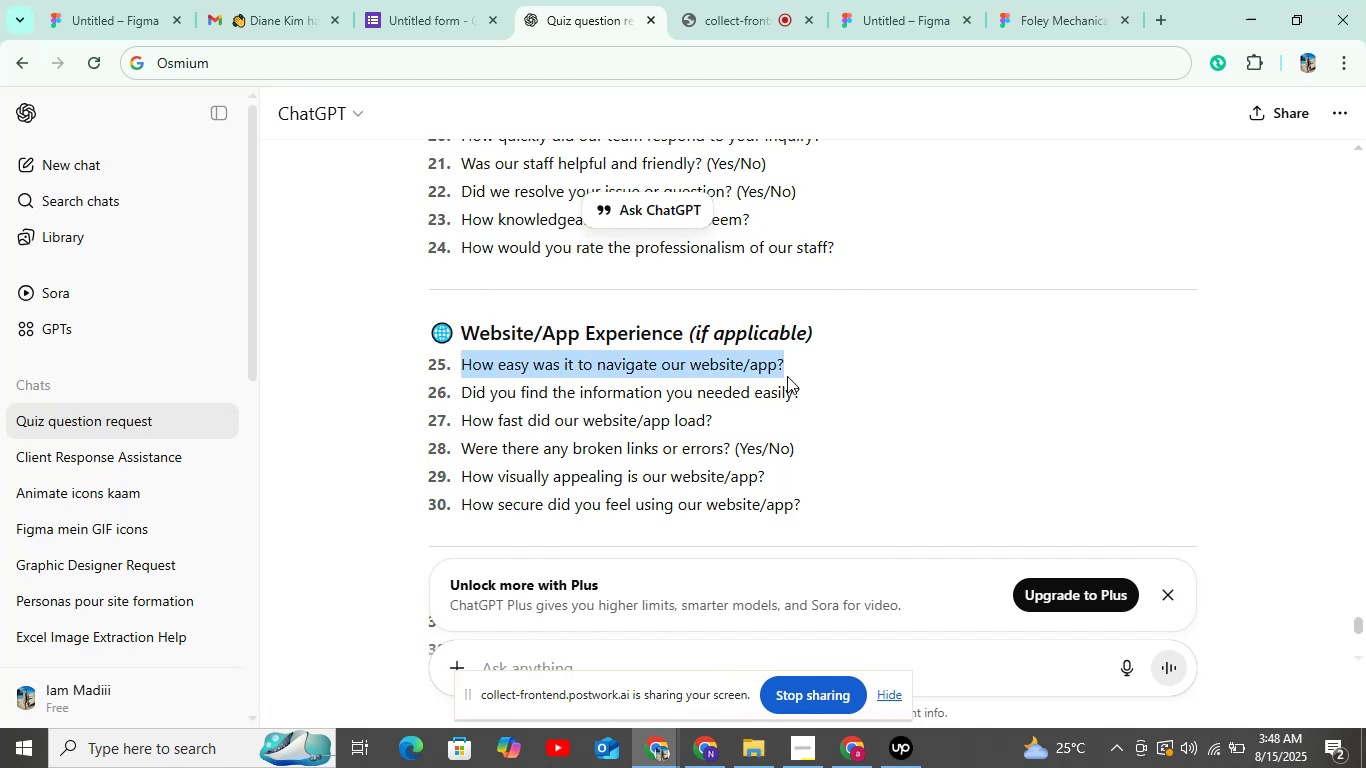 
key(Control+C)
 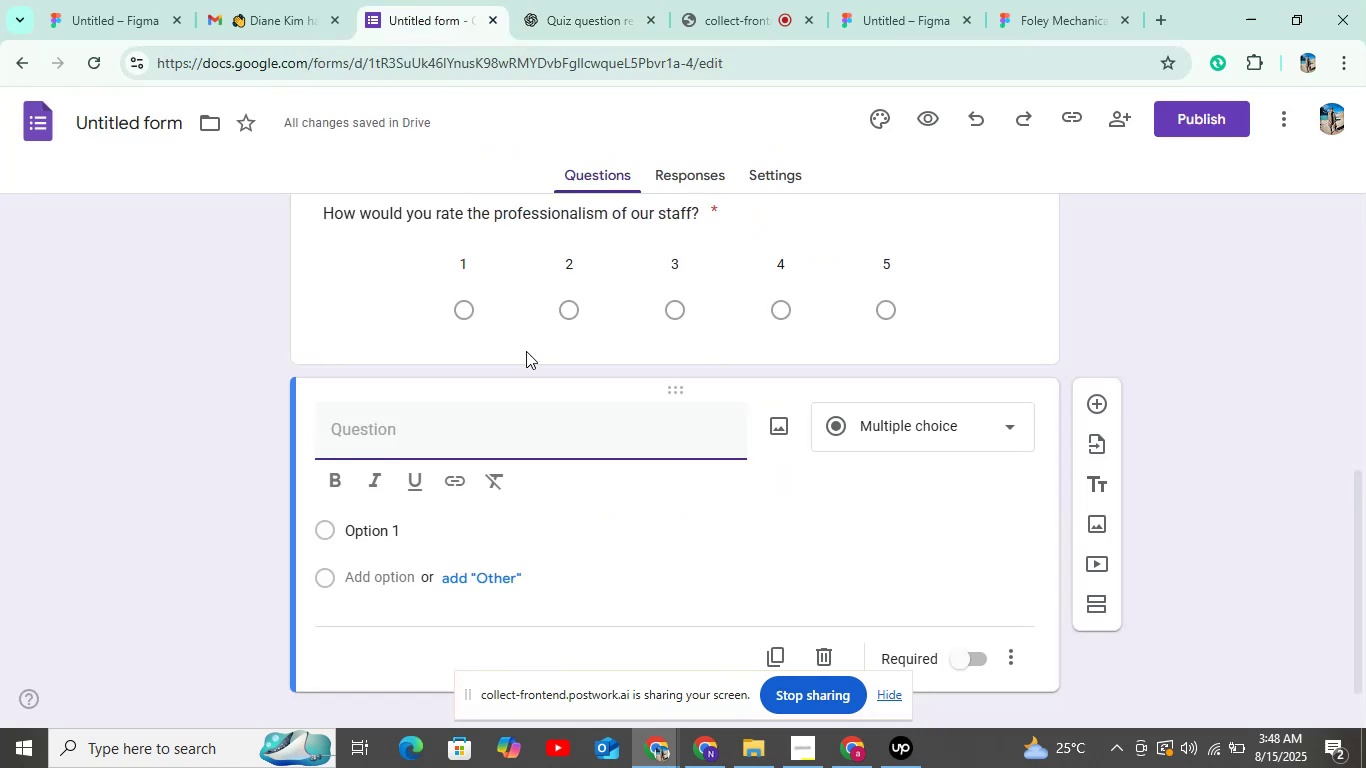 
scroll: coordinate [621, 403], scroll_direction: up, amount: 8.0
 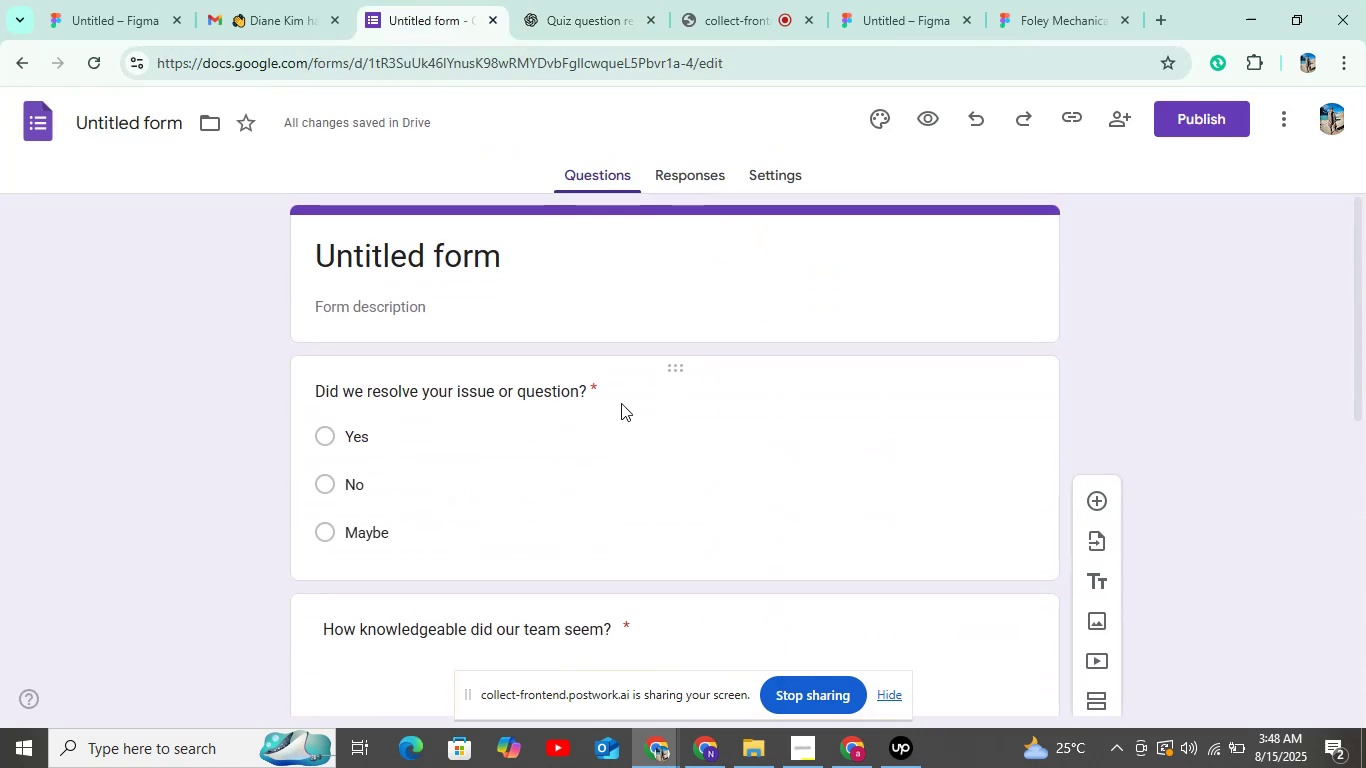 
scroll: coordinate [621, 403], scroll_direction: down, amount: 3.0
 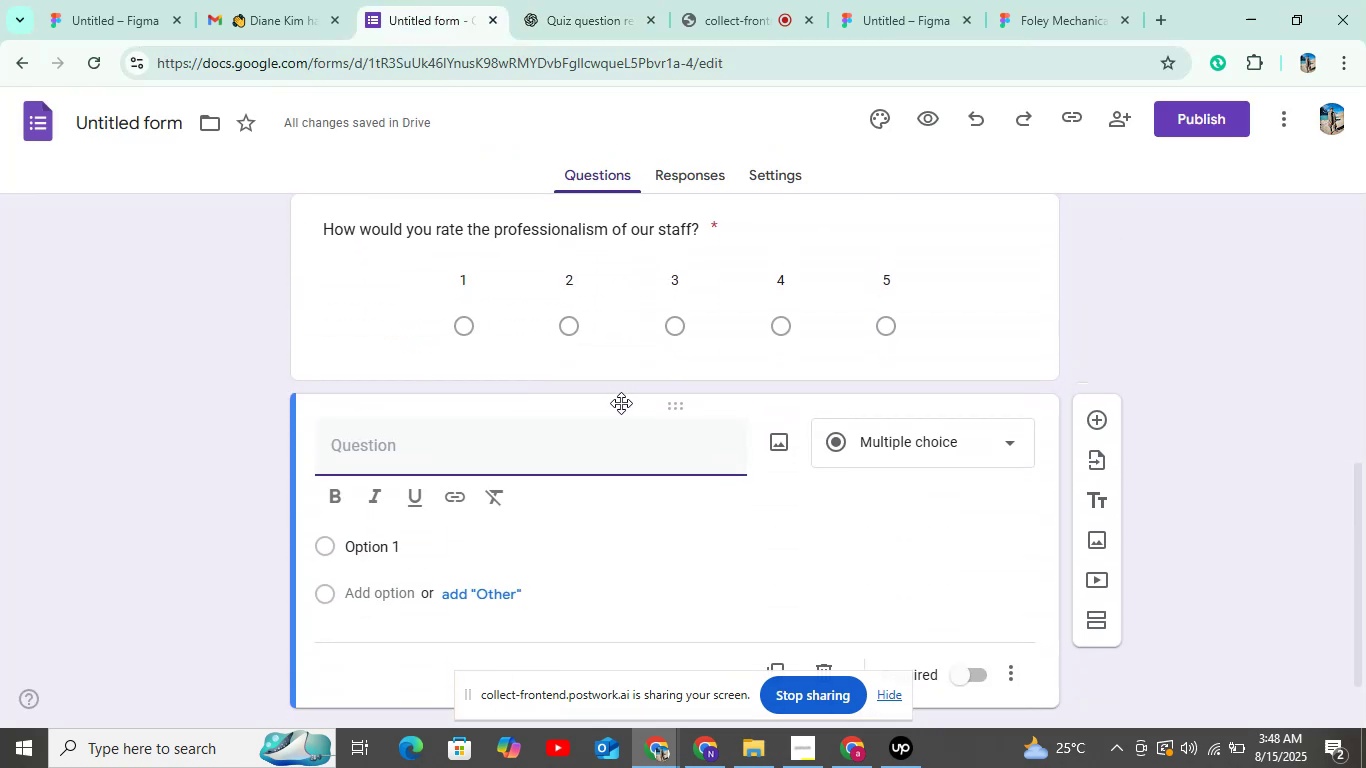 
key(Control+V)
 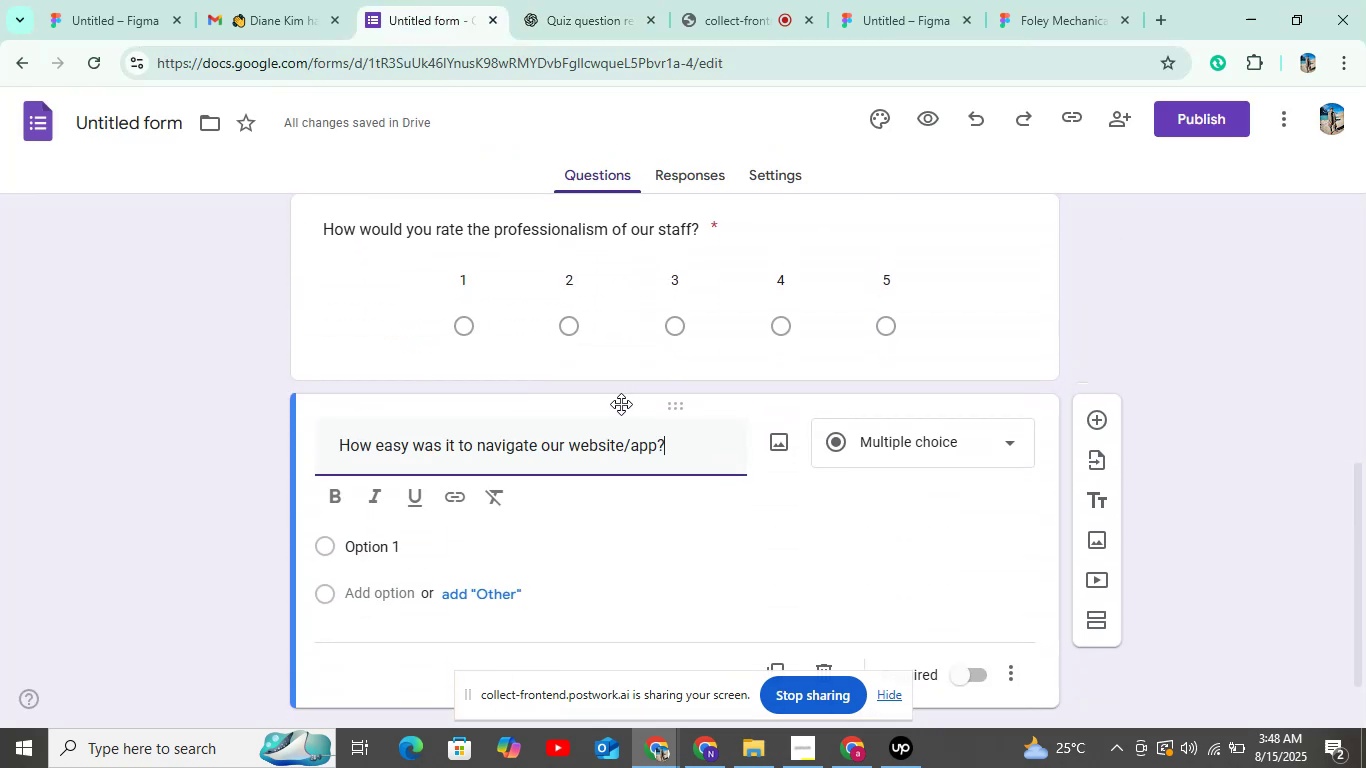 
scroll: coordinate [621, 404], scroll_direction: up, amount: 3.0
 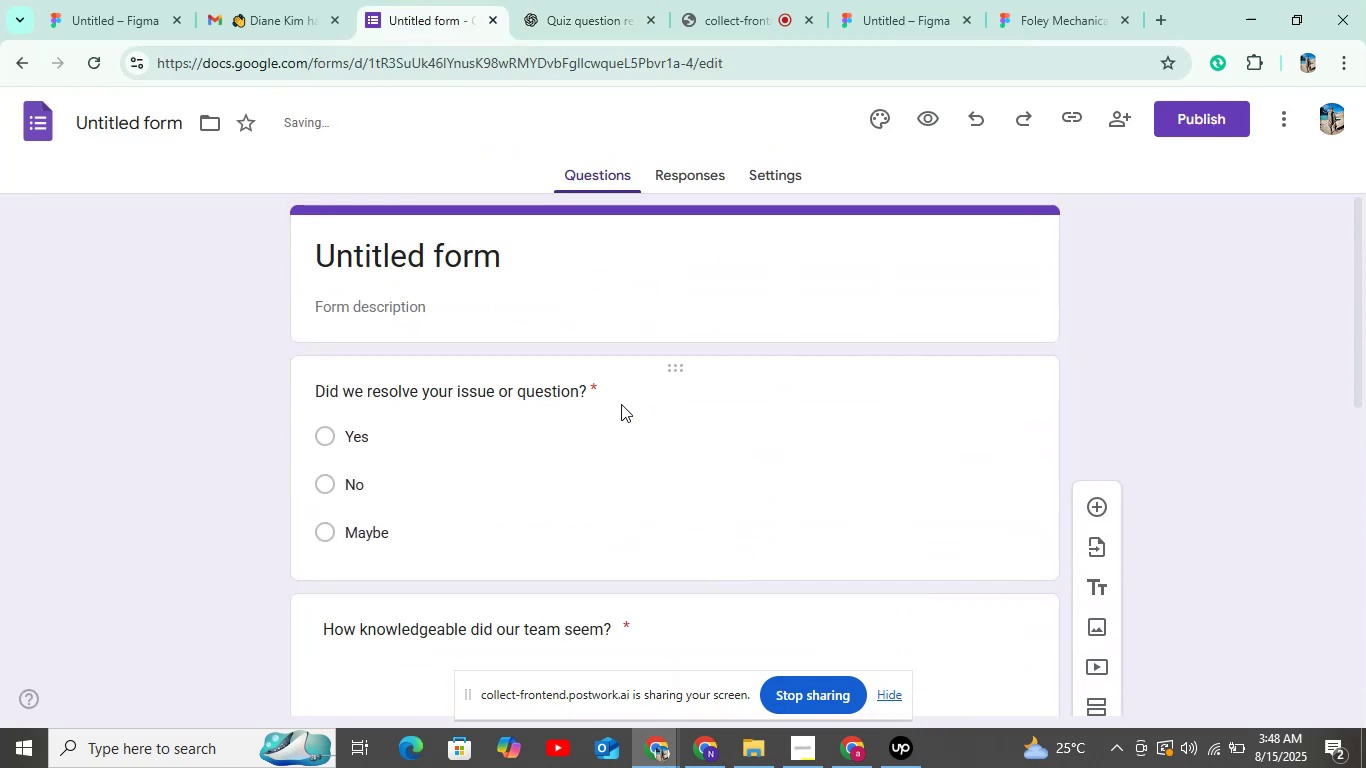 
scroll: coordinate [621, 411], scroll_direction: down, amount: 12.0
 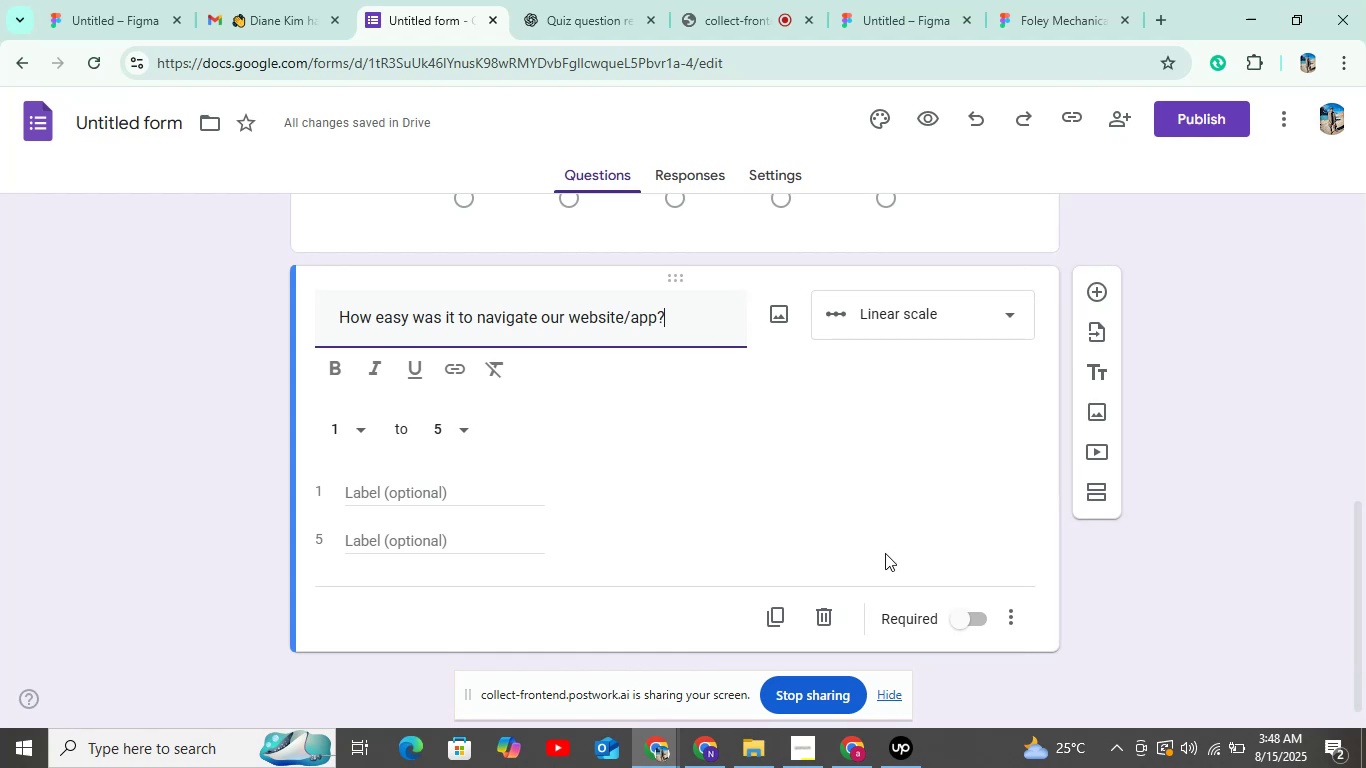 
left_click([957, 614])
 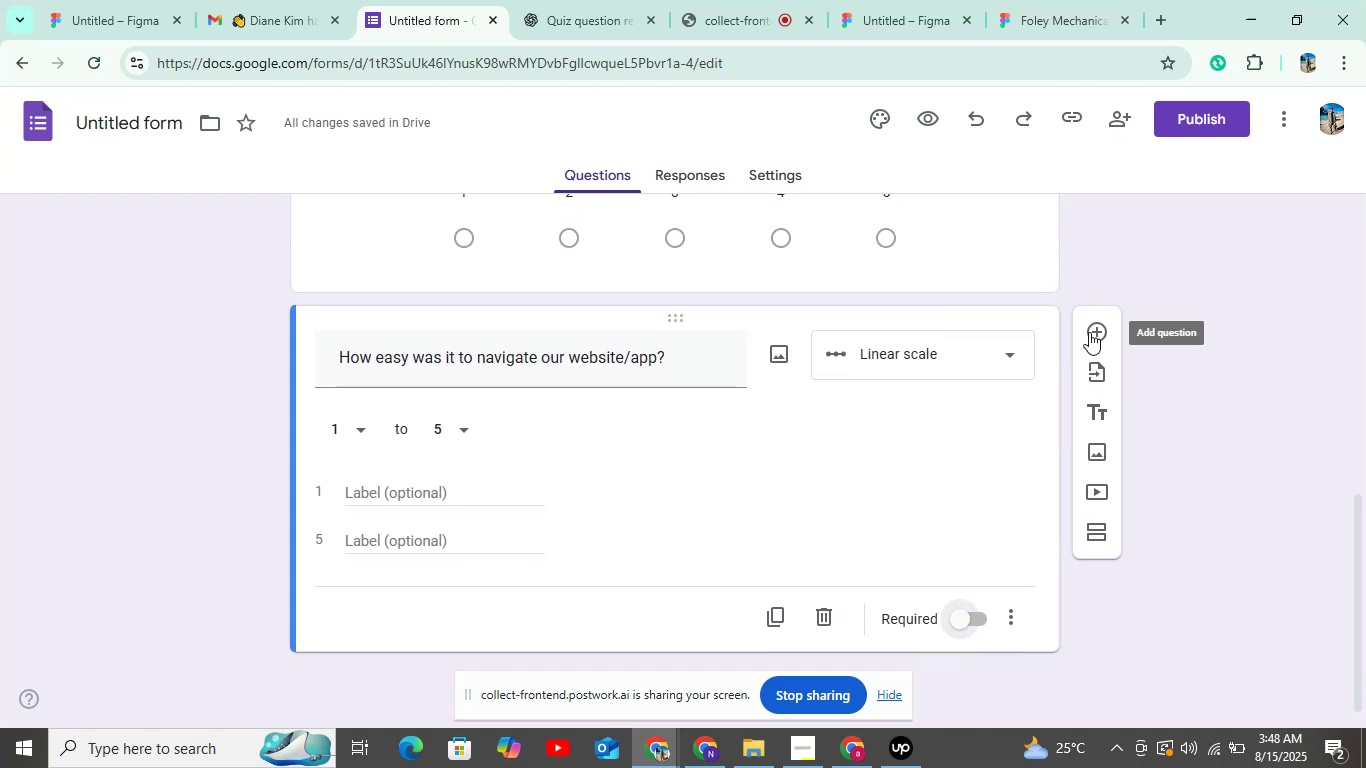 
left_click([1091, 327])
 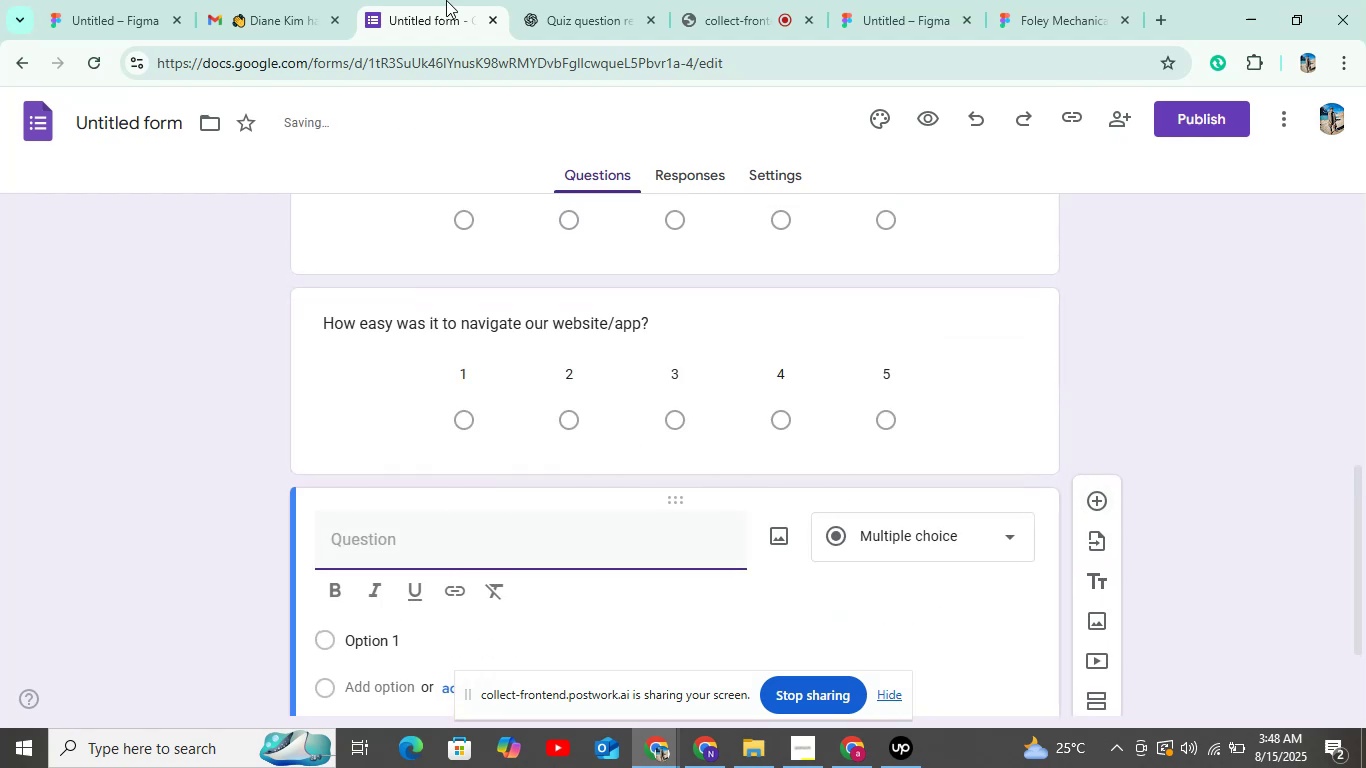 
left_click([578, 0])
 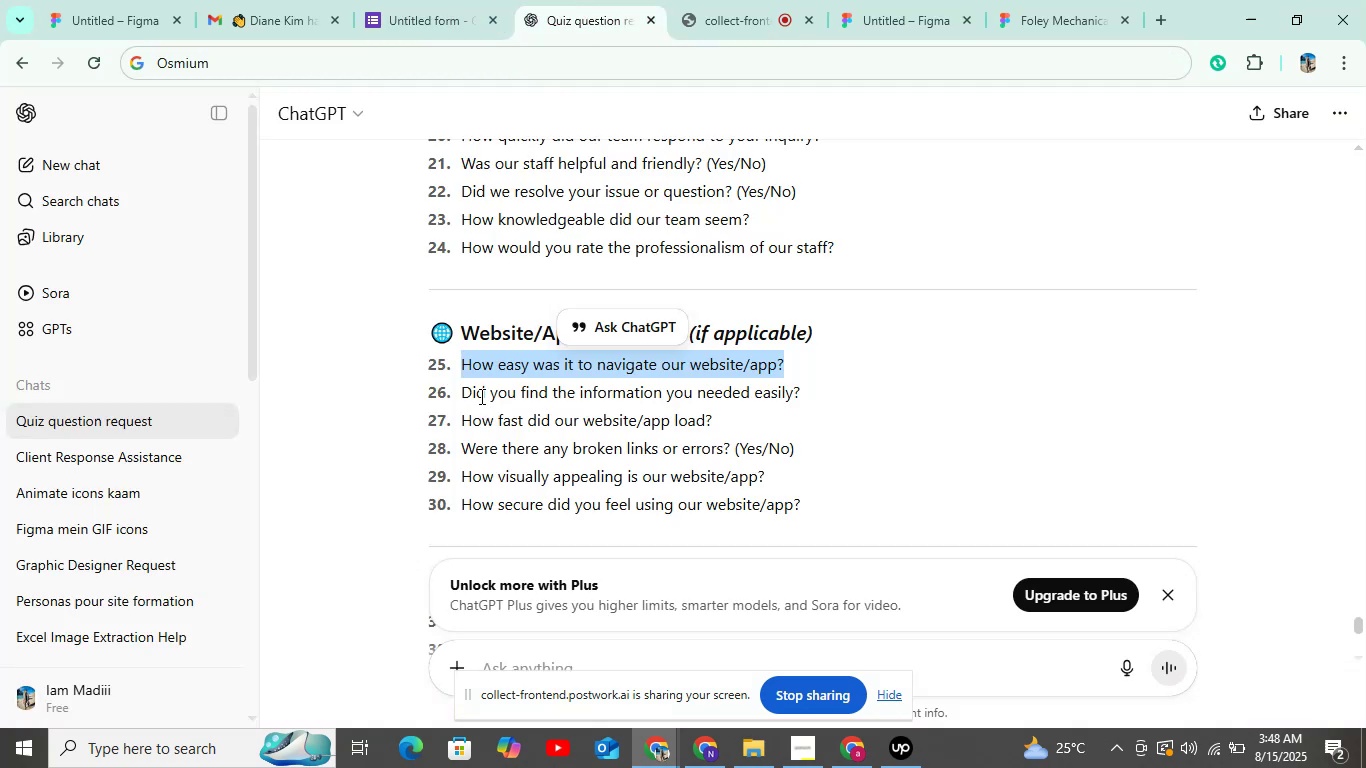 
left_click_drag(start_coordinate=[452, 393], to_coordinate=[817, 394])
 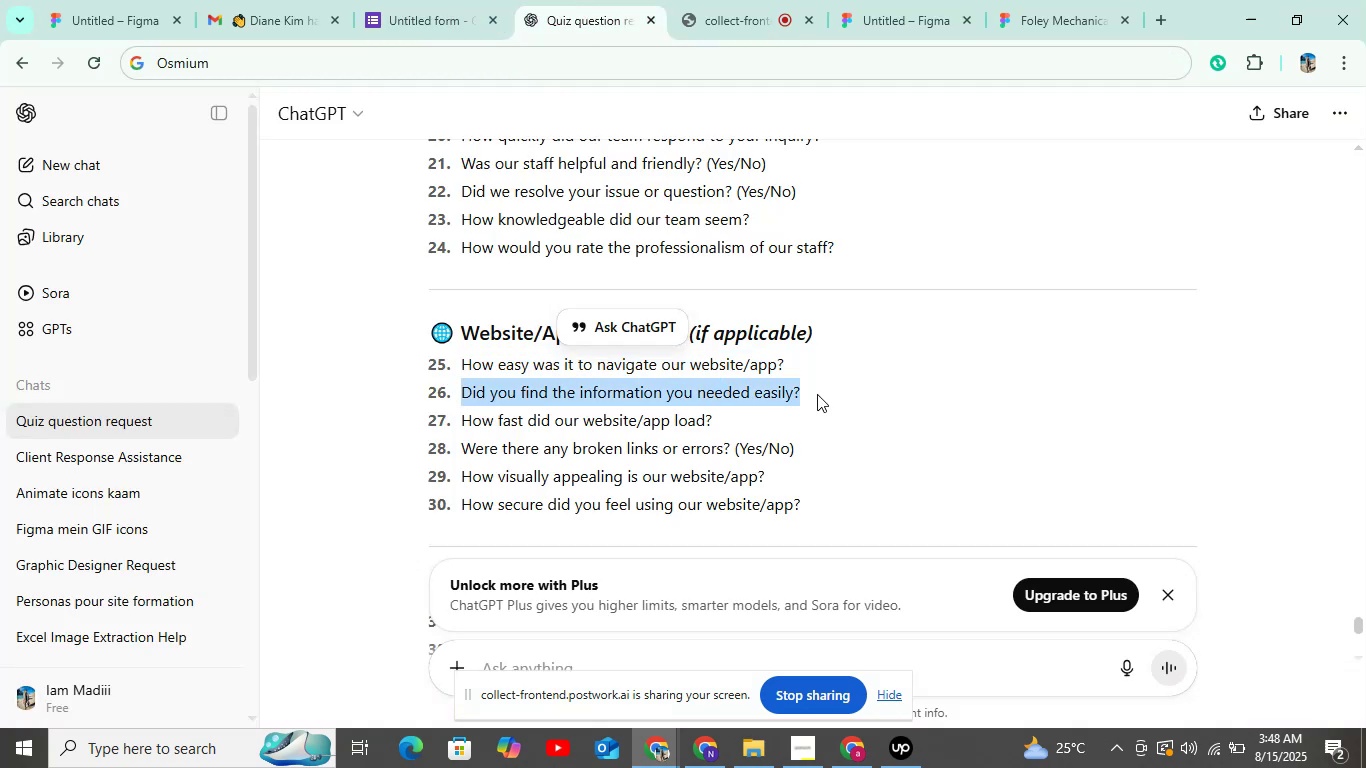 
key(Control+C)
 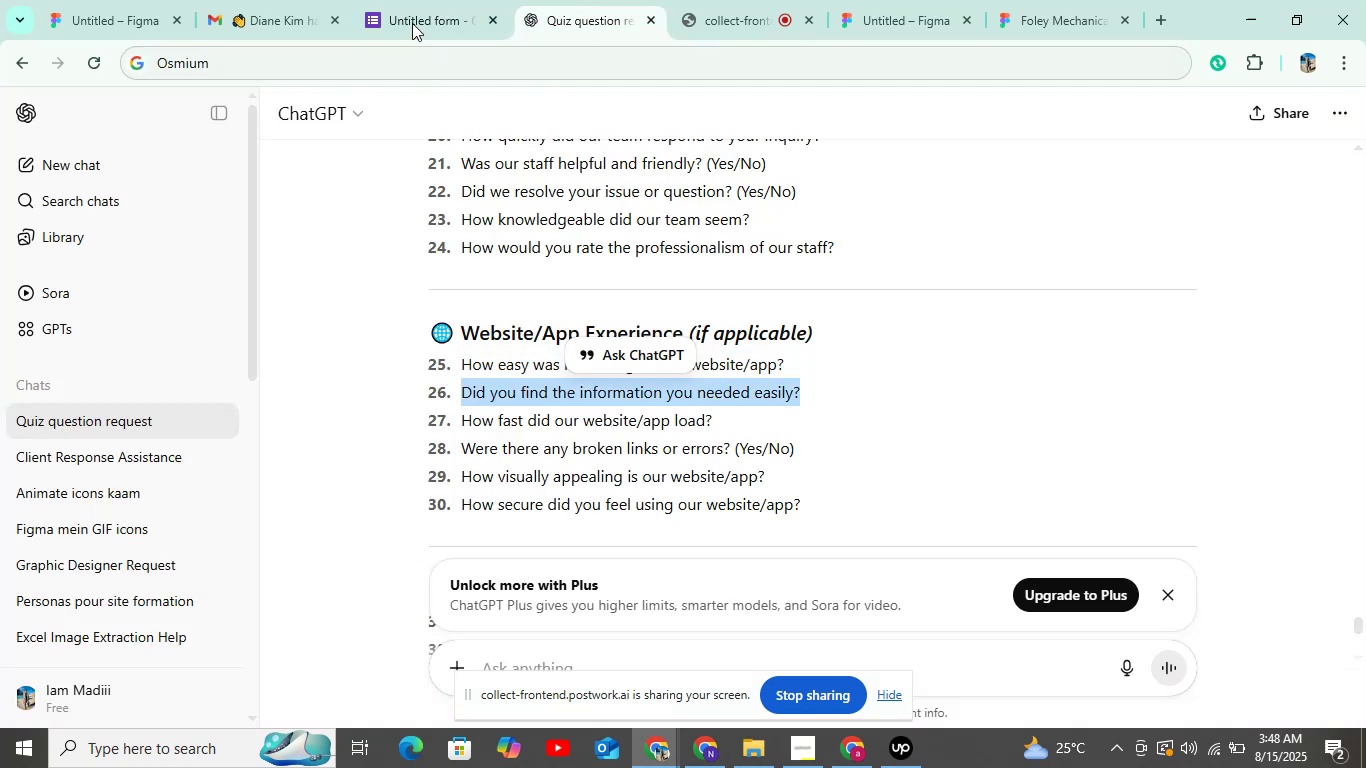 
left_click([425, 0])
 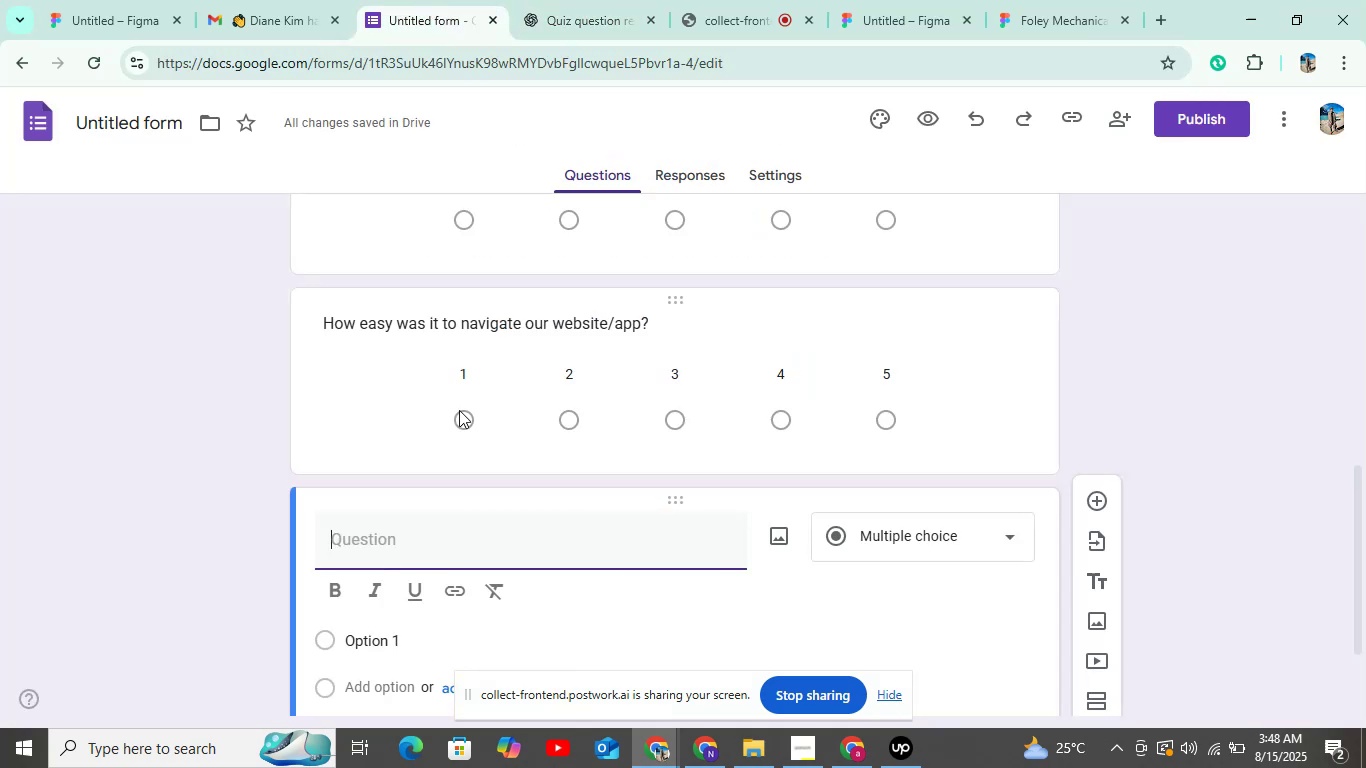 
key(Control+V)
 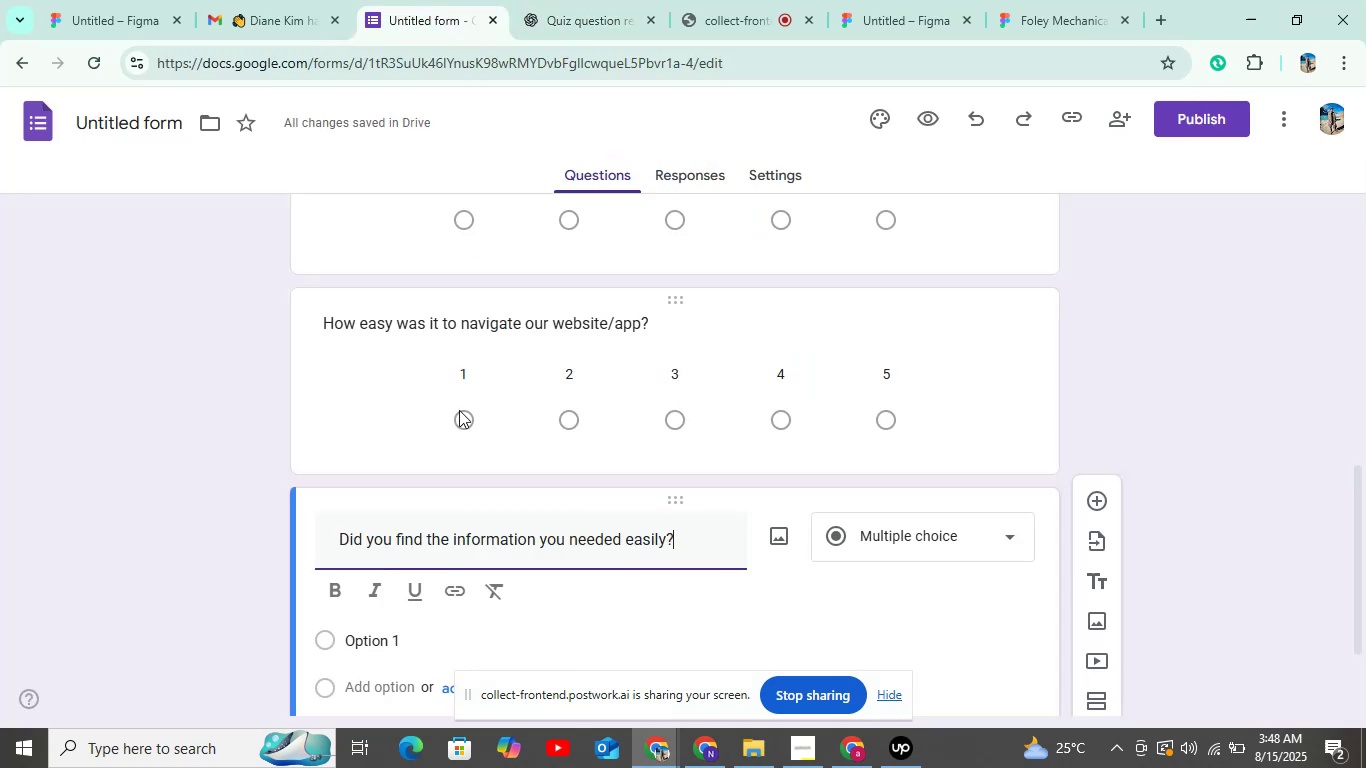 
scroll: coordinate [460, 410], scroll_direction: down, amount: 3.0
 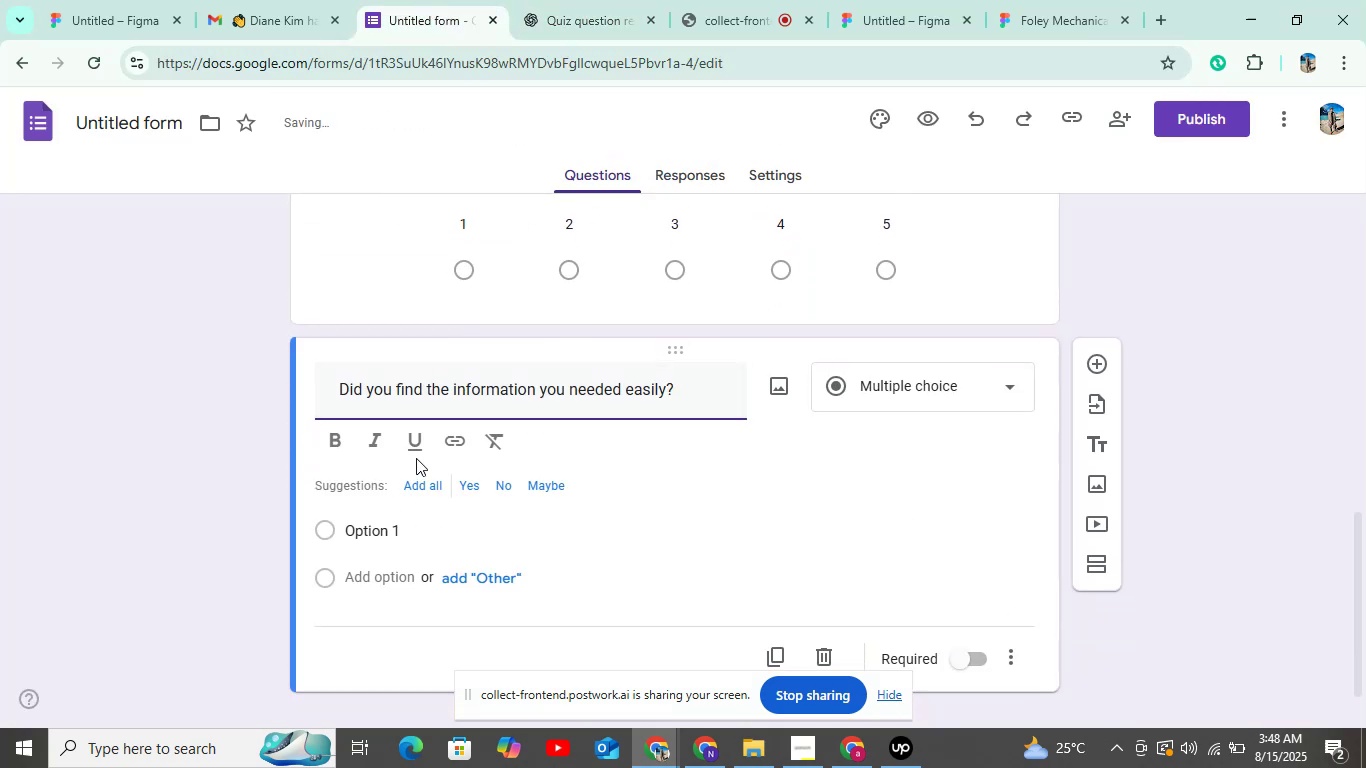 
left_click([424, 484])
 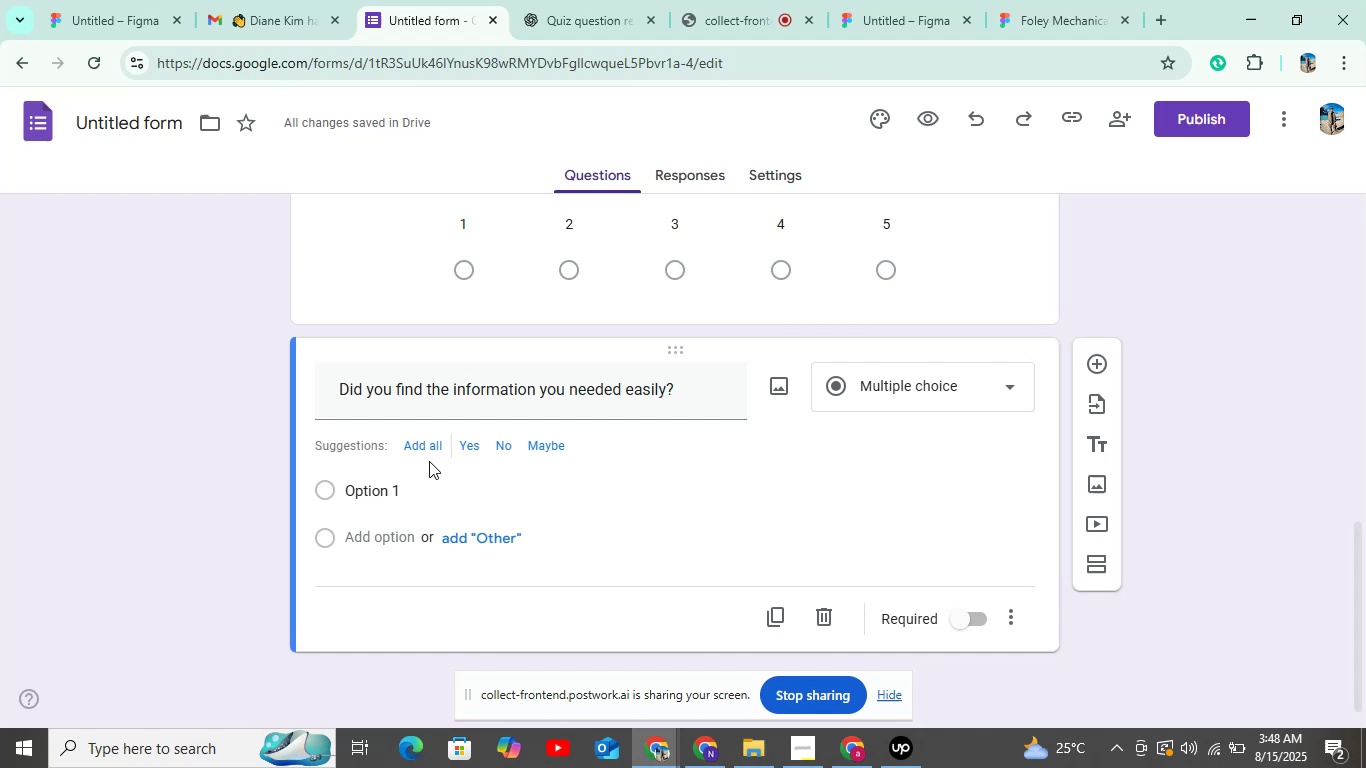 
left_click([431, 449])
 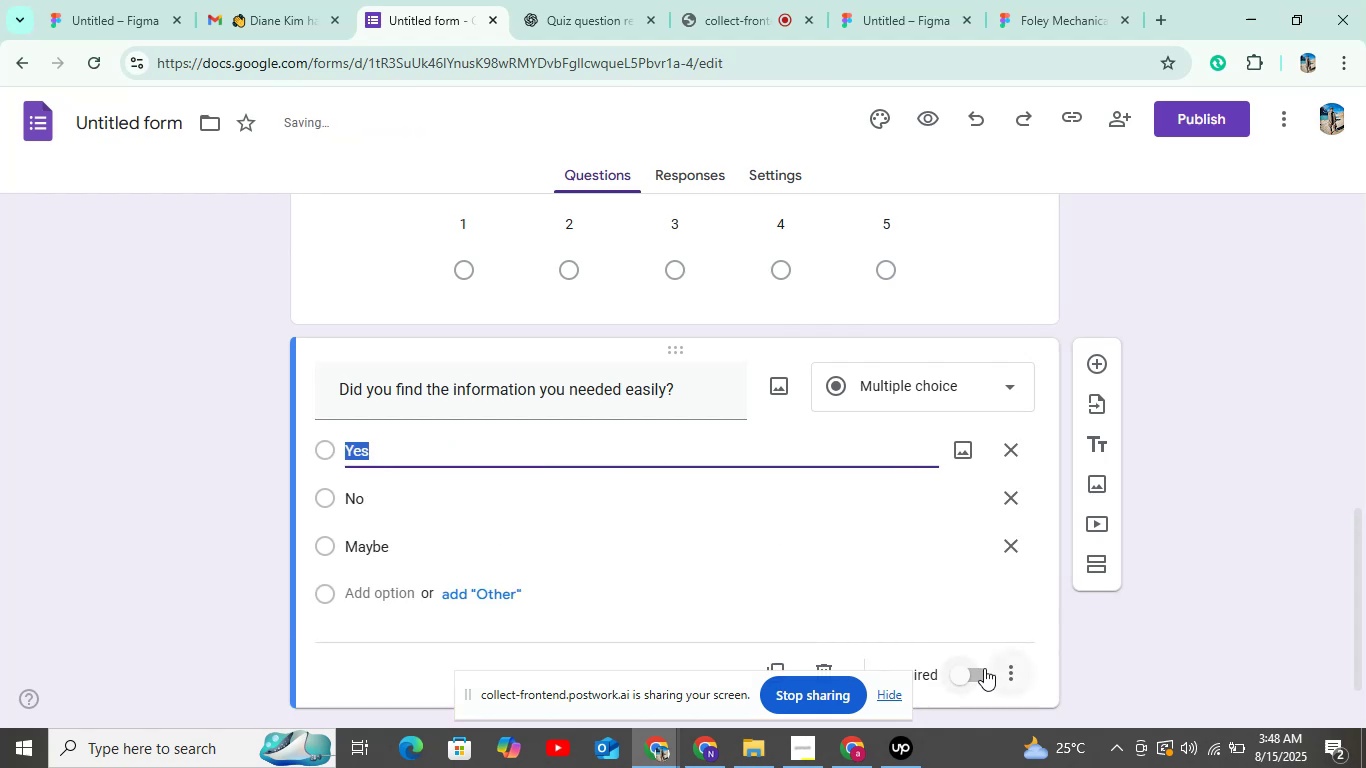 
left_click([962, 674])
 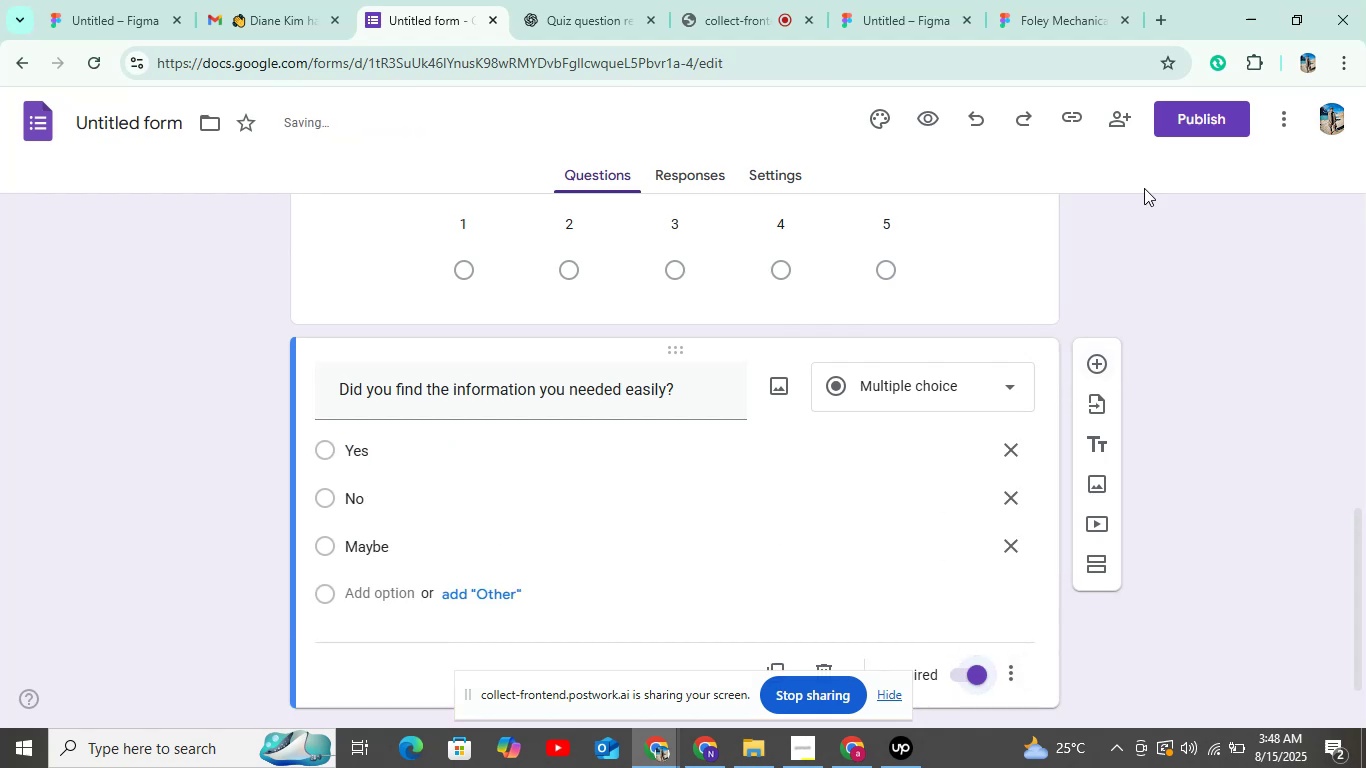 
left_click([1204, 118])
 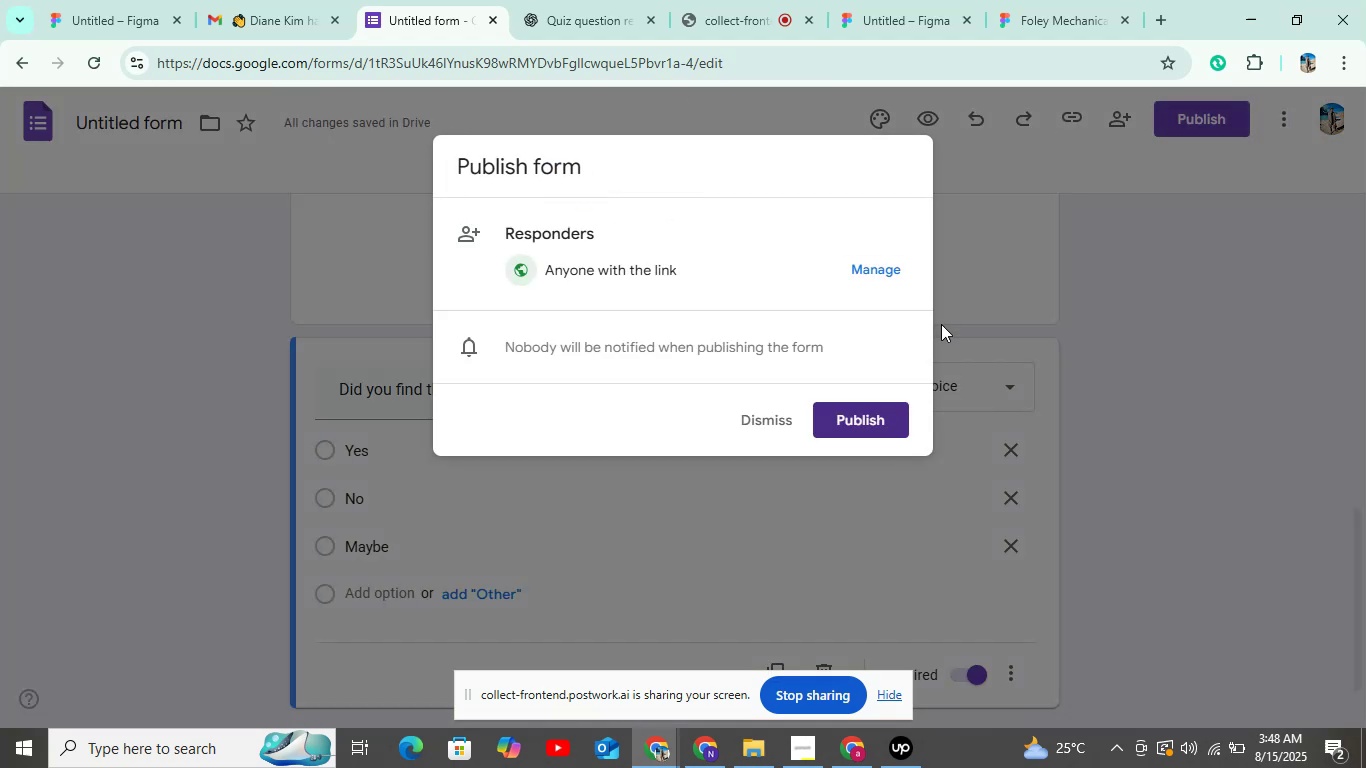 
left_click([892, 411])
 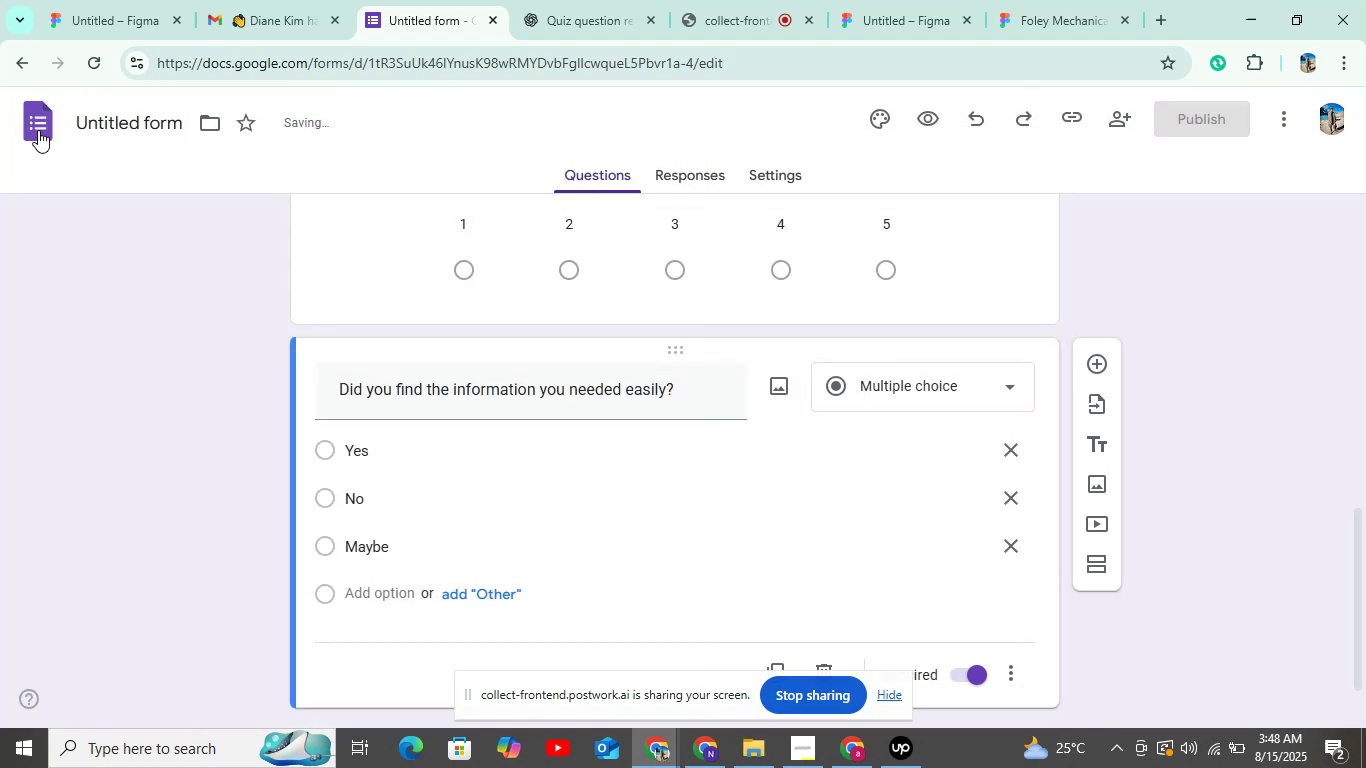 
left_click([38, 130])
 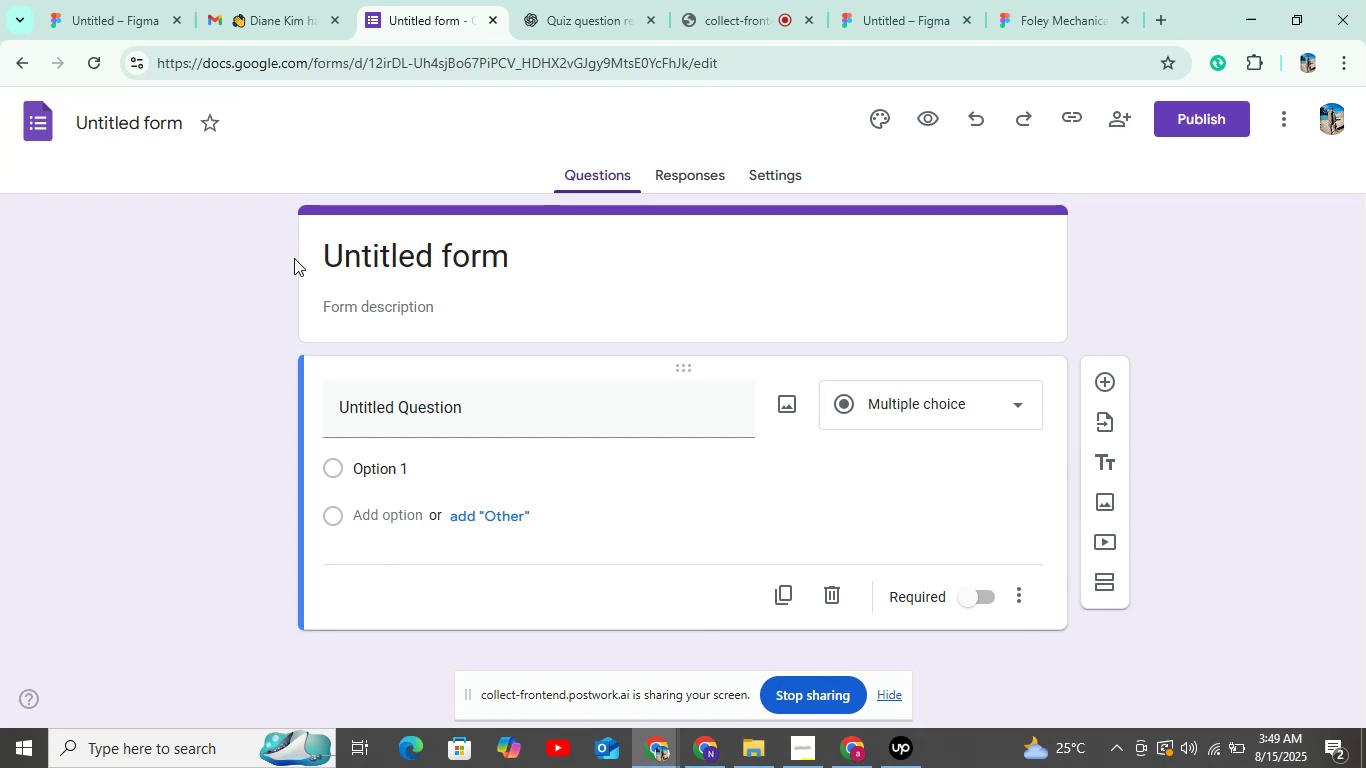 
wait(31.32)
 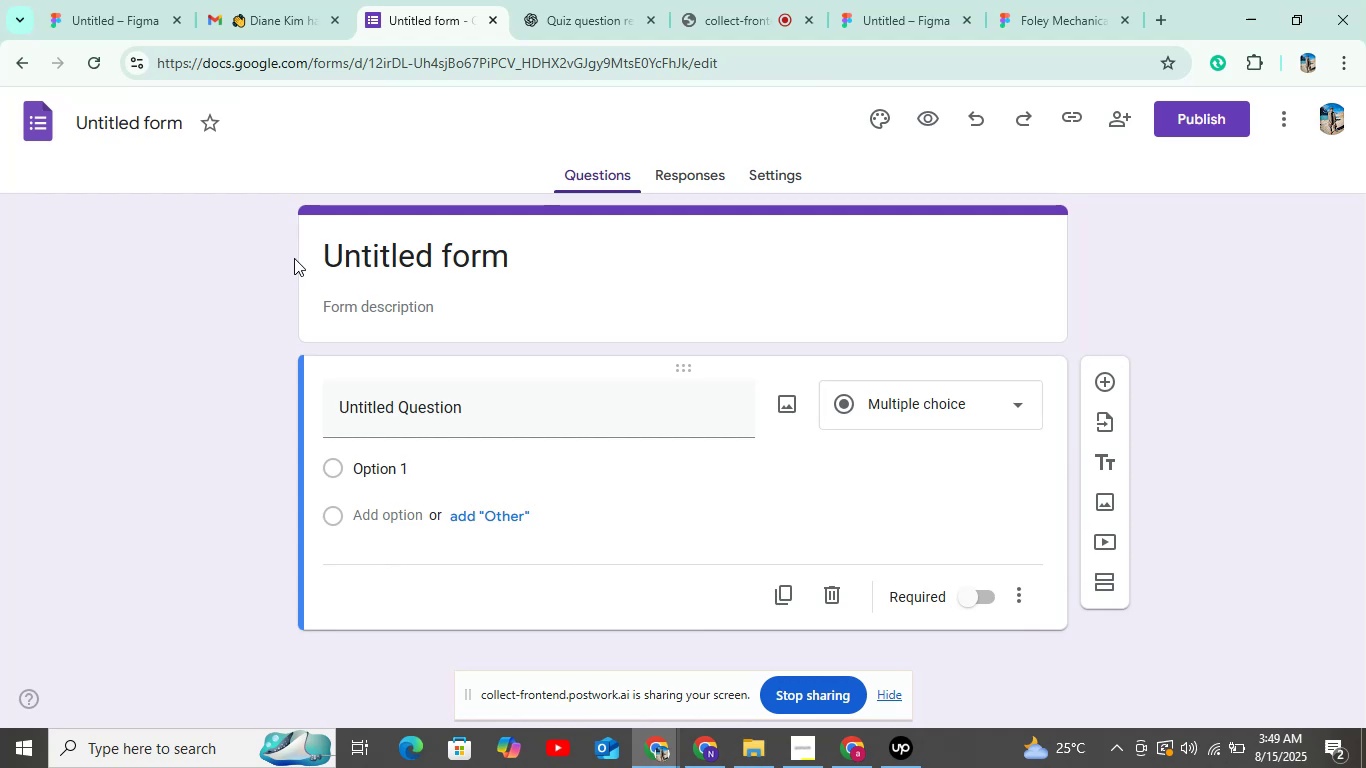 
left_click([485, 417])
 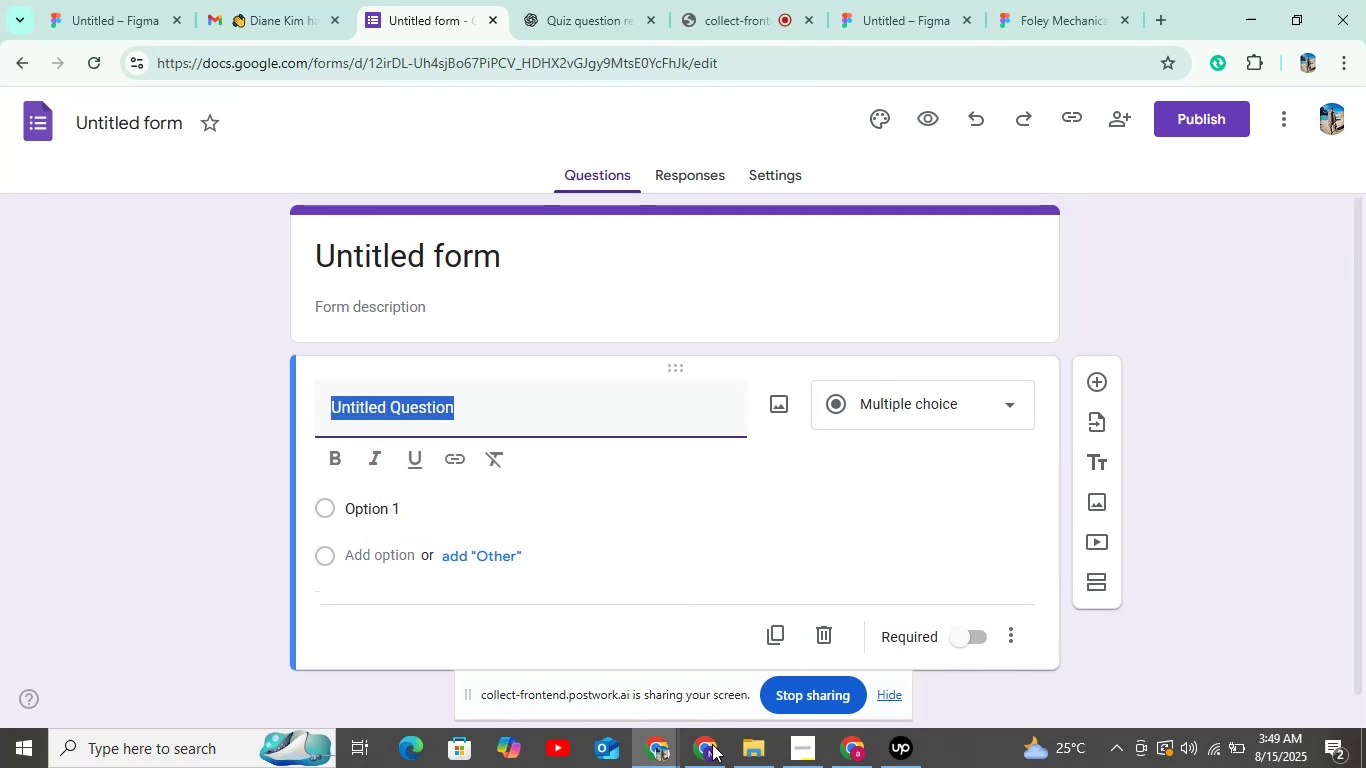 
left_click([701, 762])
 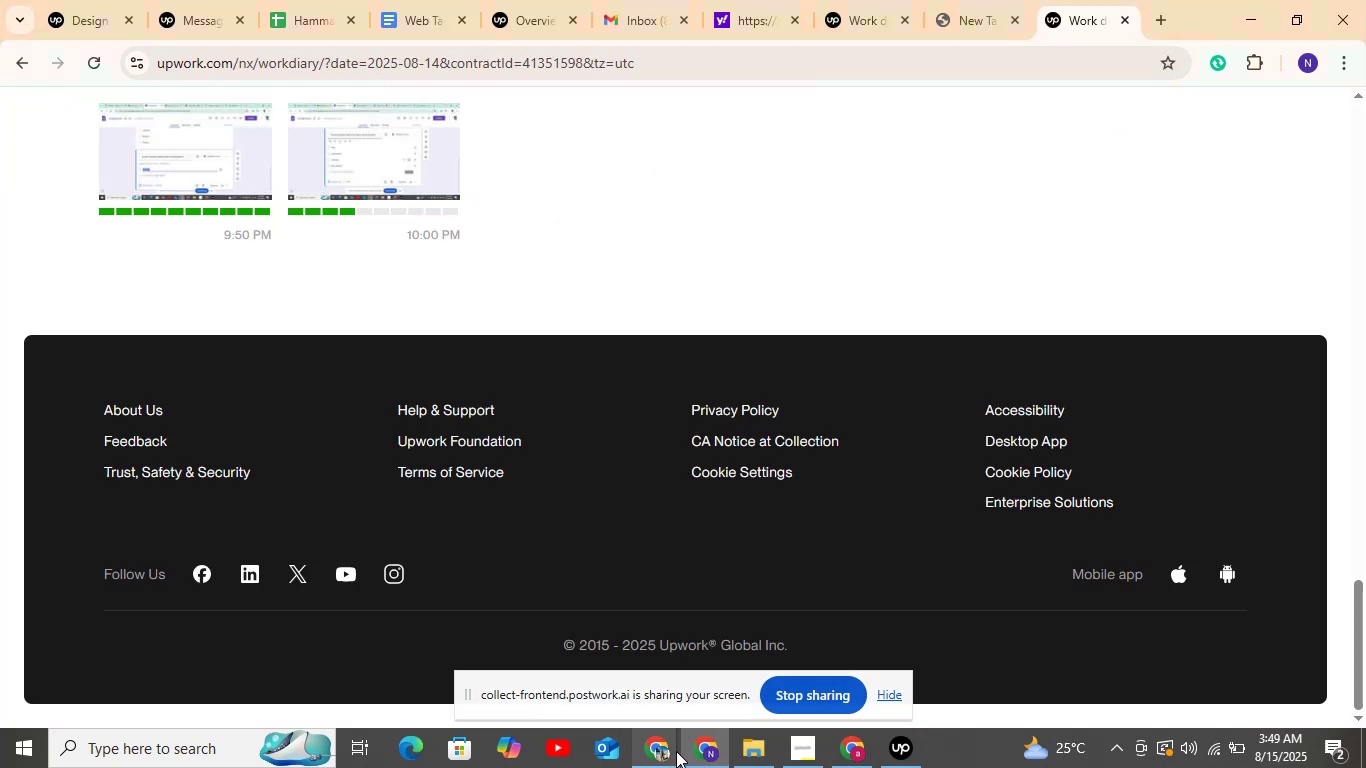 
left_click([661, 755])
 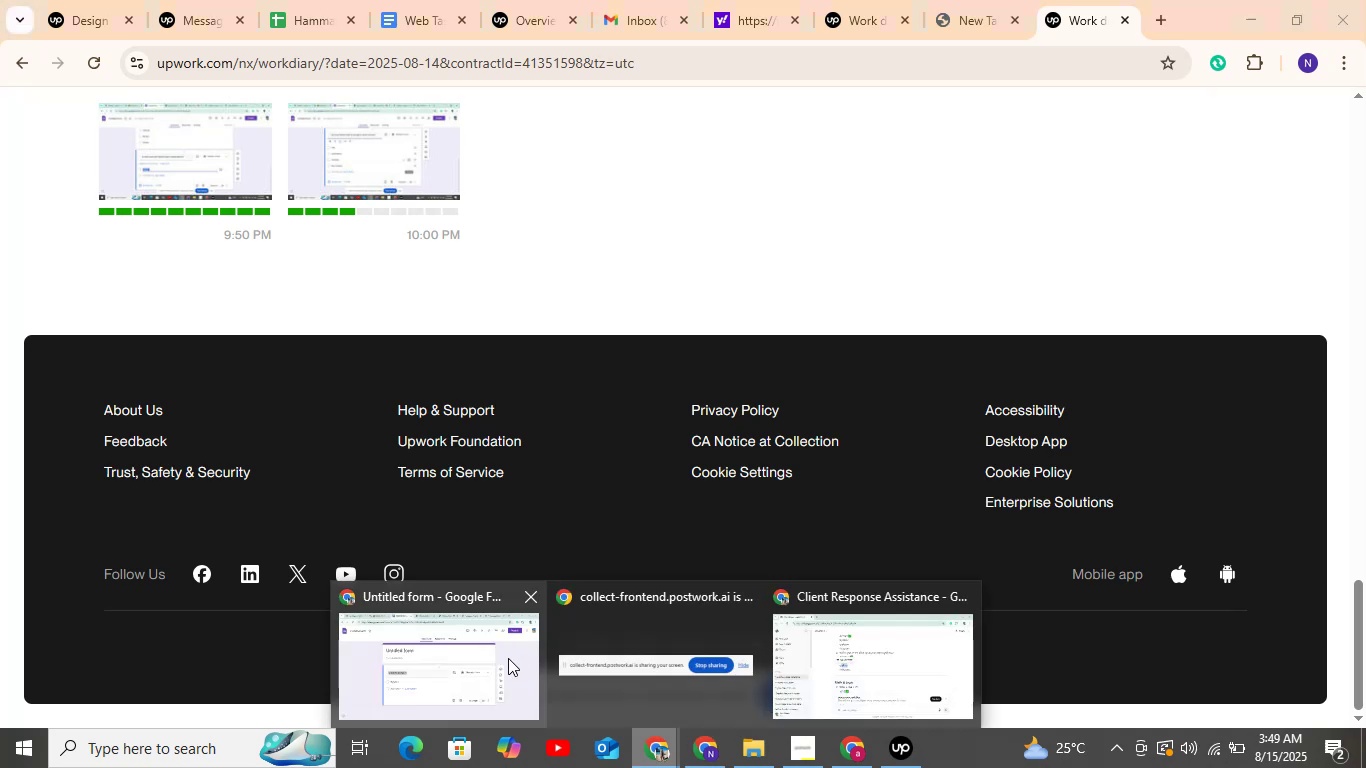 
left_click([508, 658])
 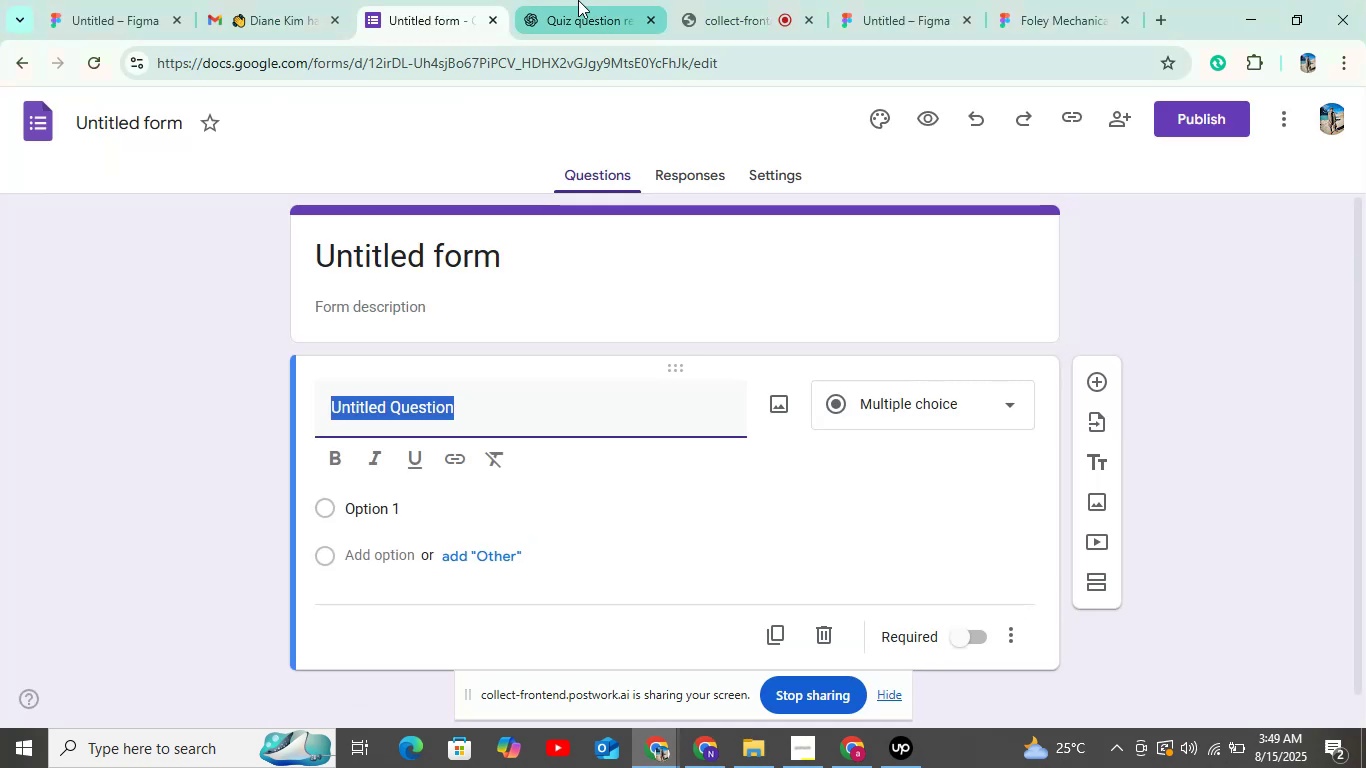 
left_click([578, 0])
 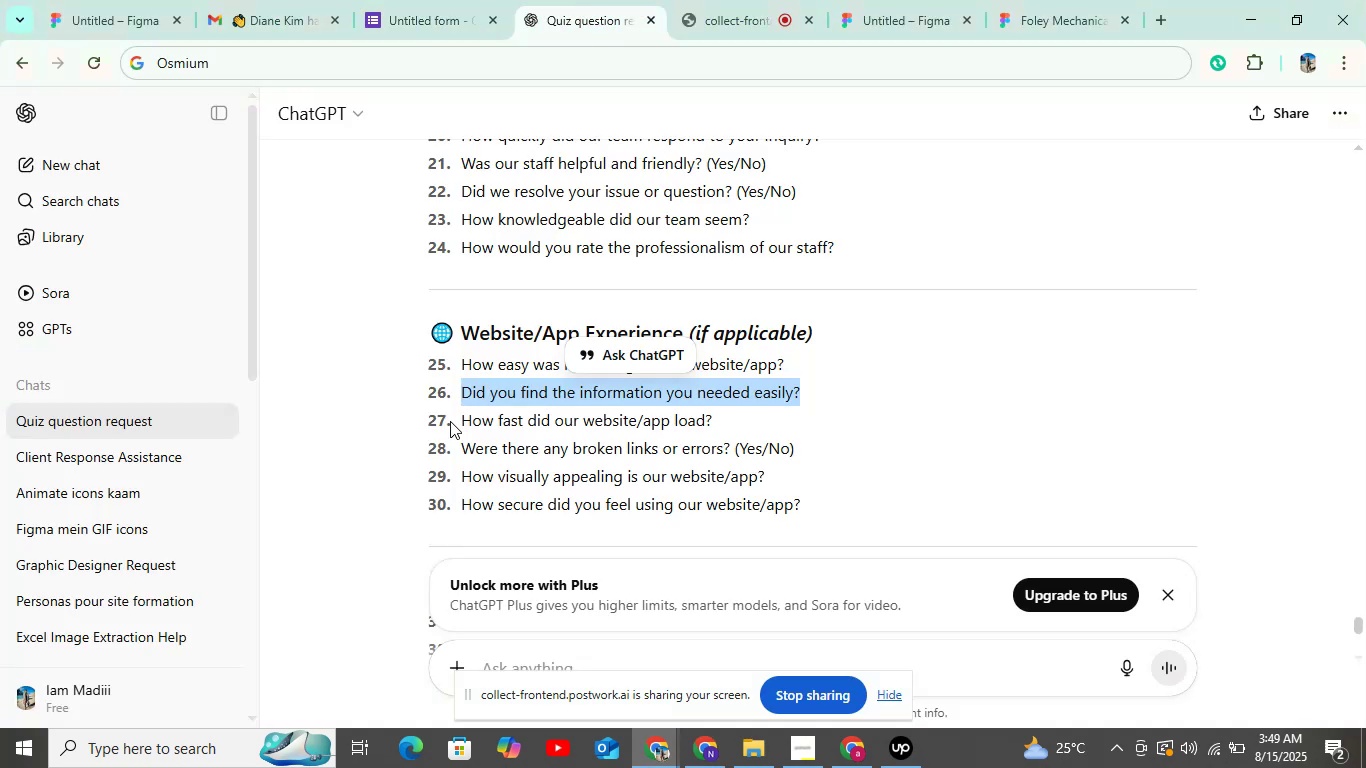 
left_click_drag(start_coordinate=[458, 420], to_coordinate=[711, 432])
 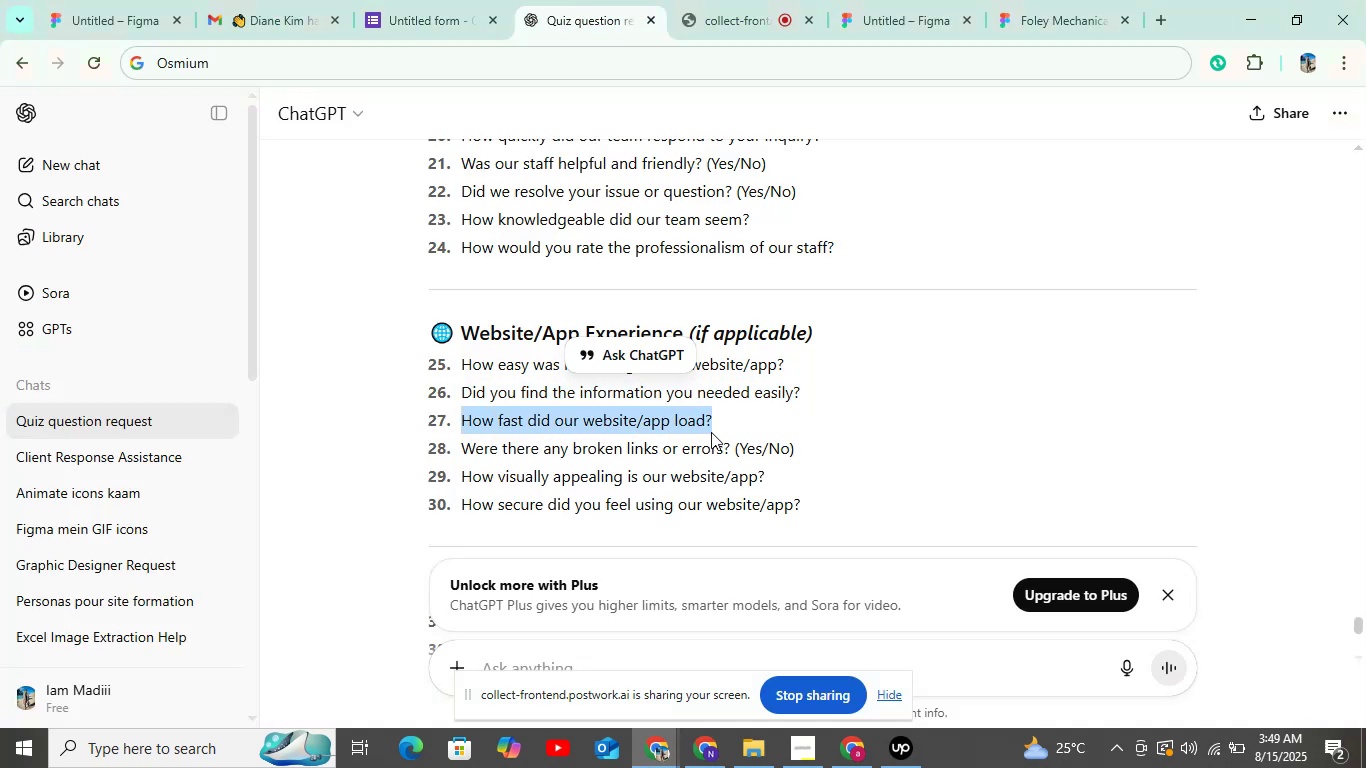 
key(Control+C)
 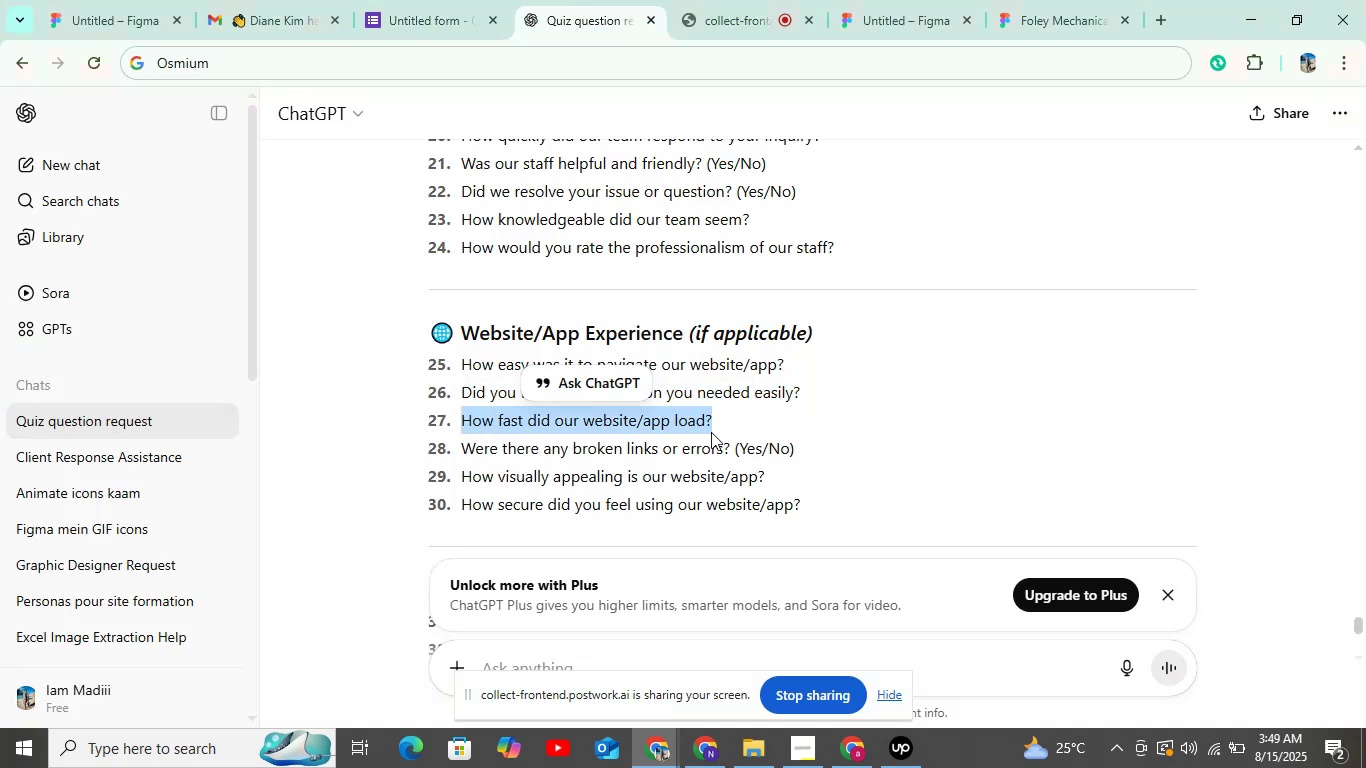 
key(Control+C)
 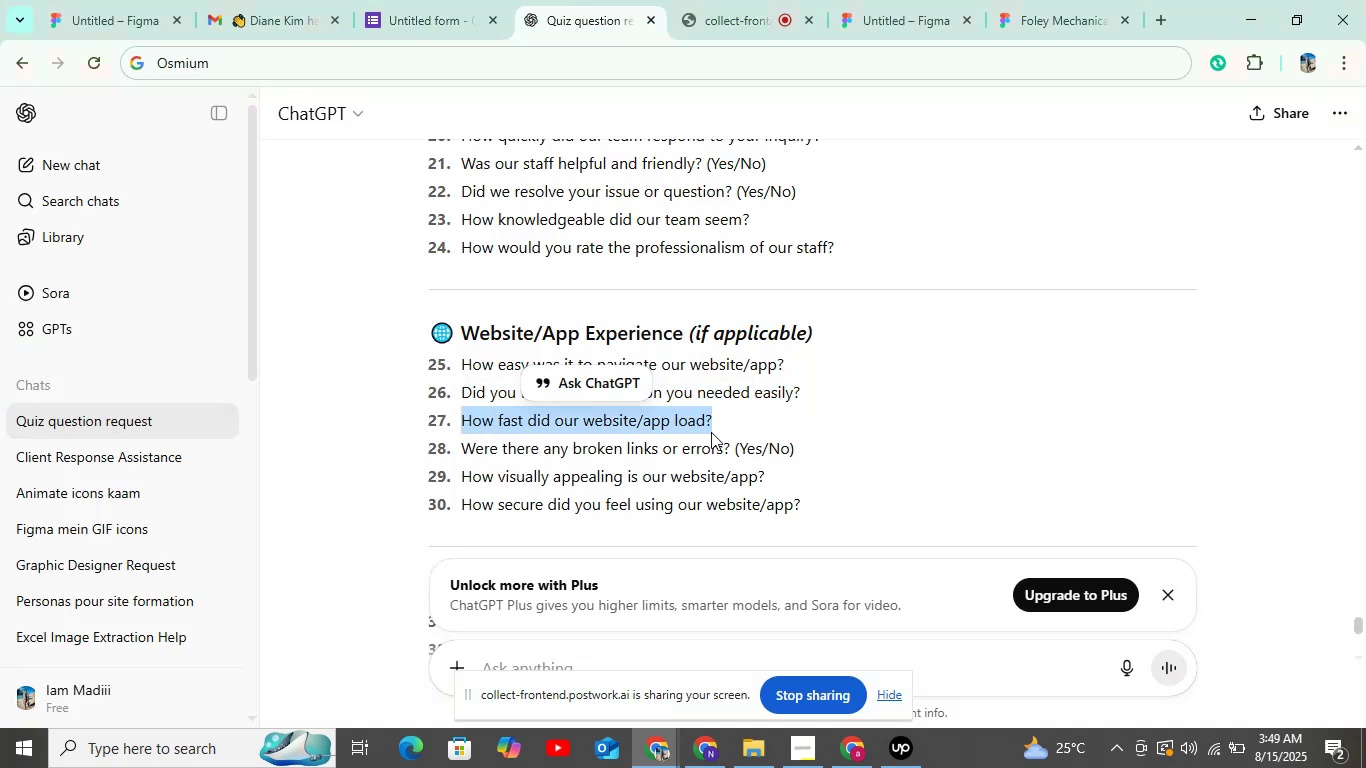 
key(Control+C)
 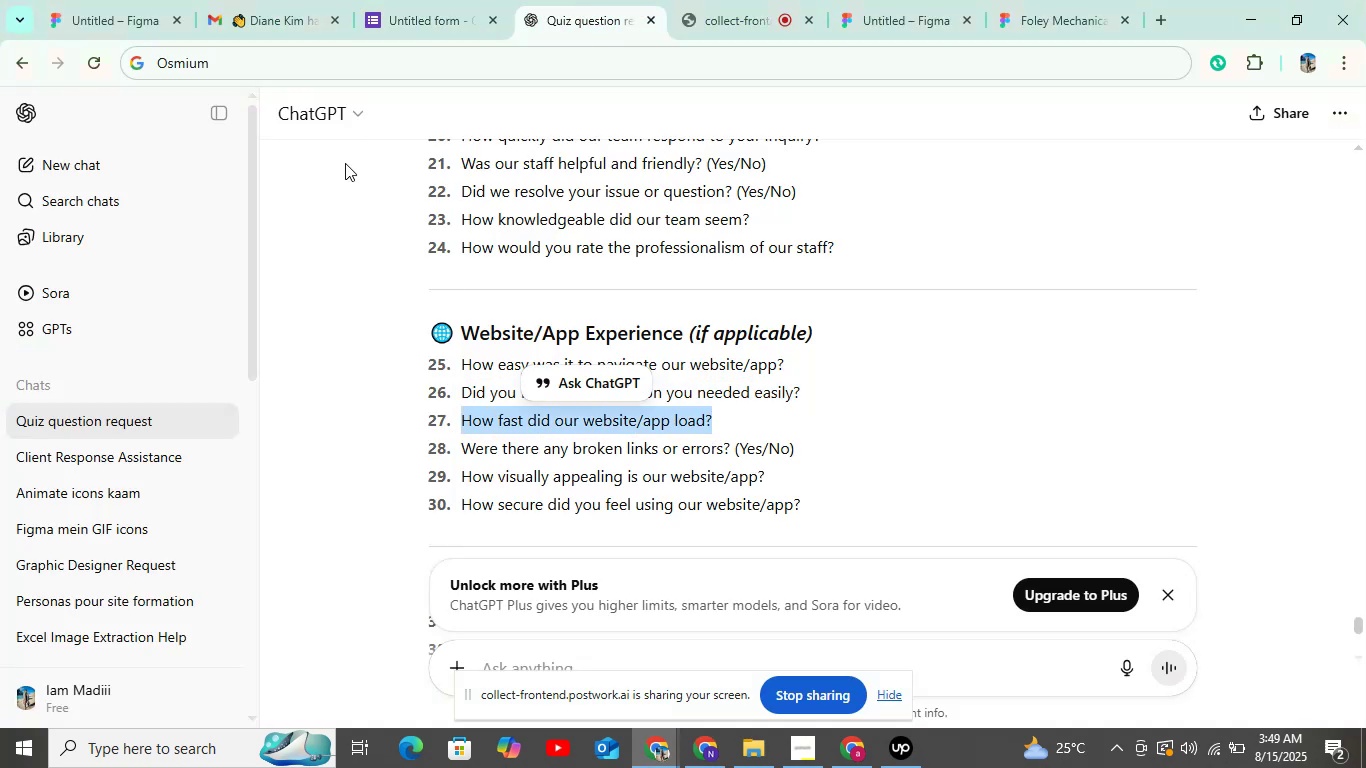 
left_click([427, 0])
 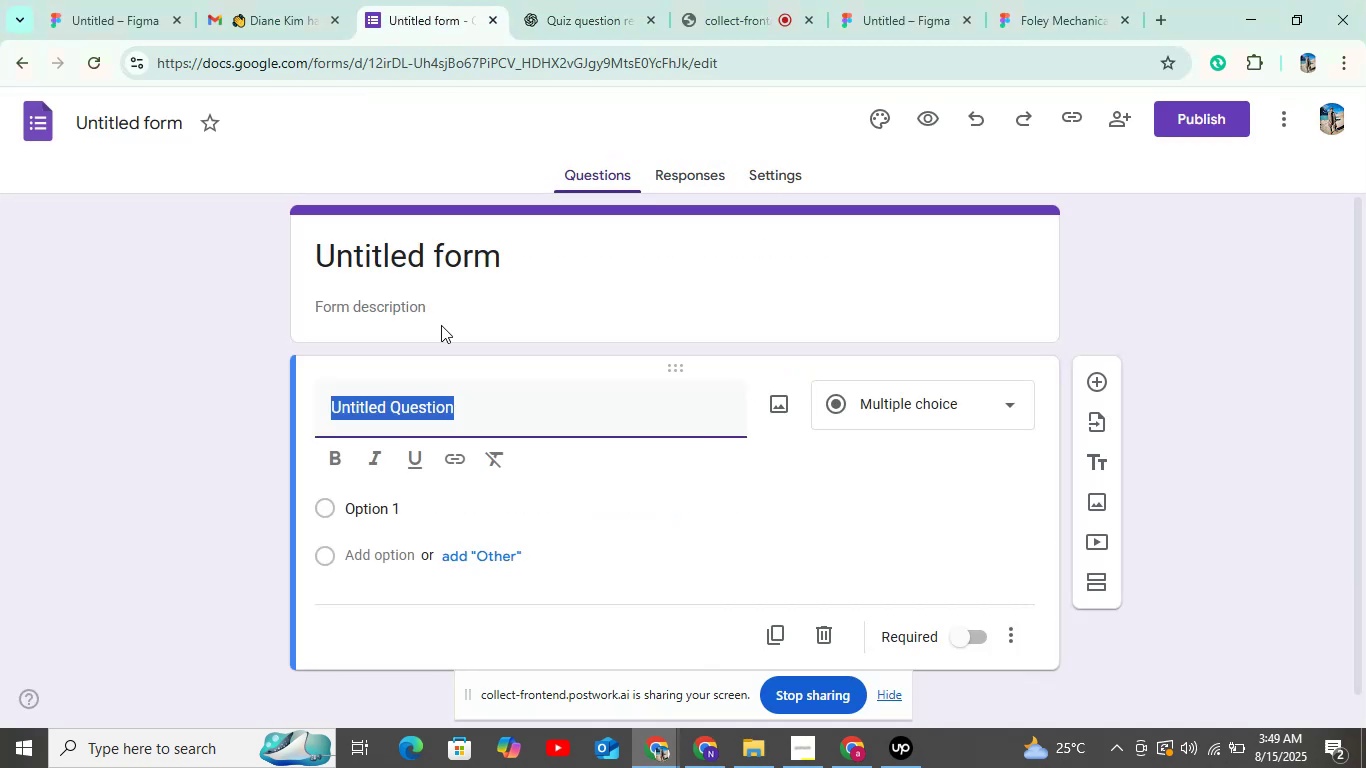 
key(Control+V)
 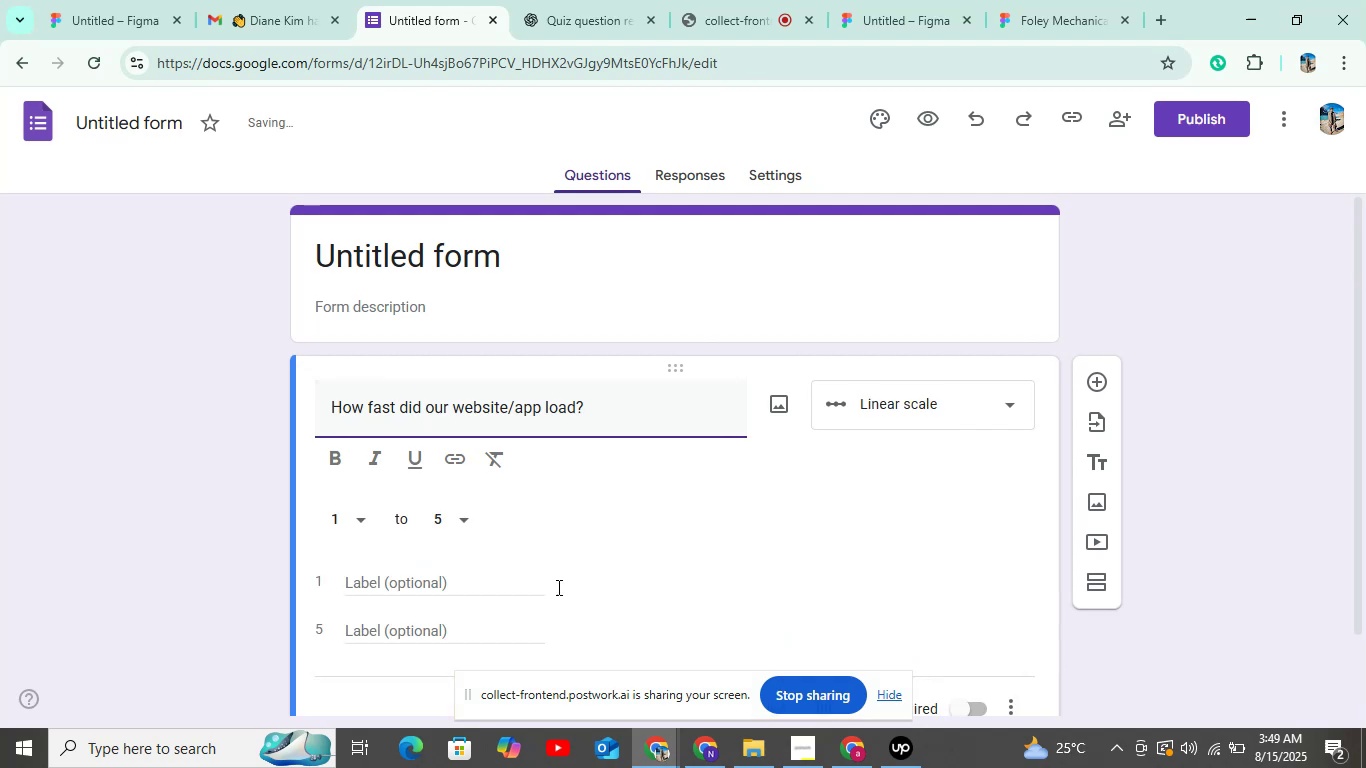 
scroll: coordinate [960, 615], scroll_direction: down, amount: 6.0
 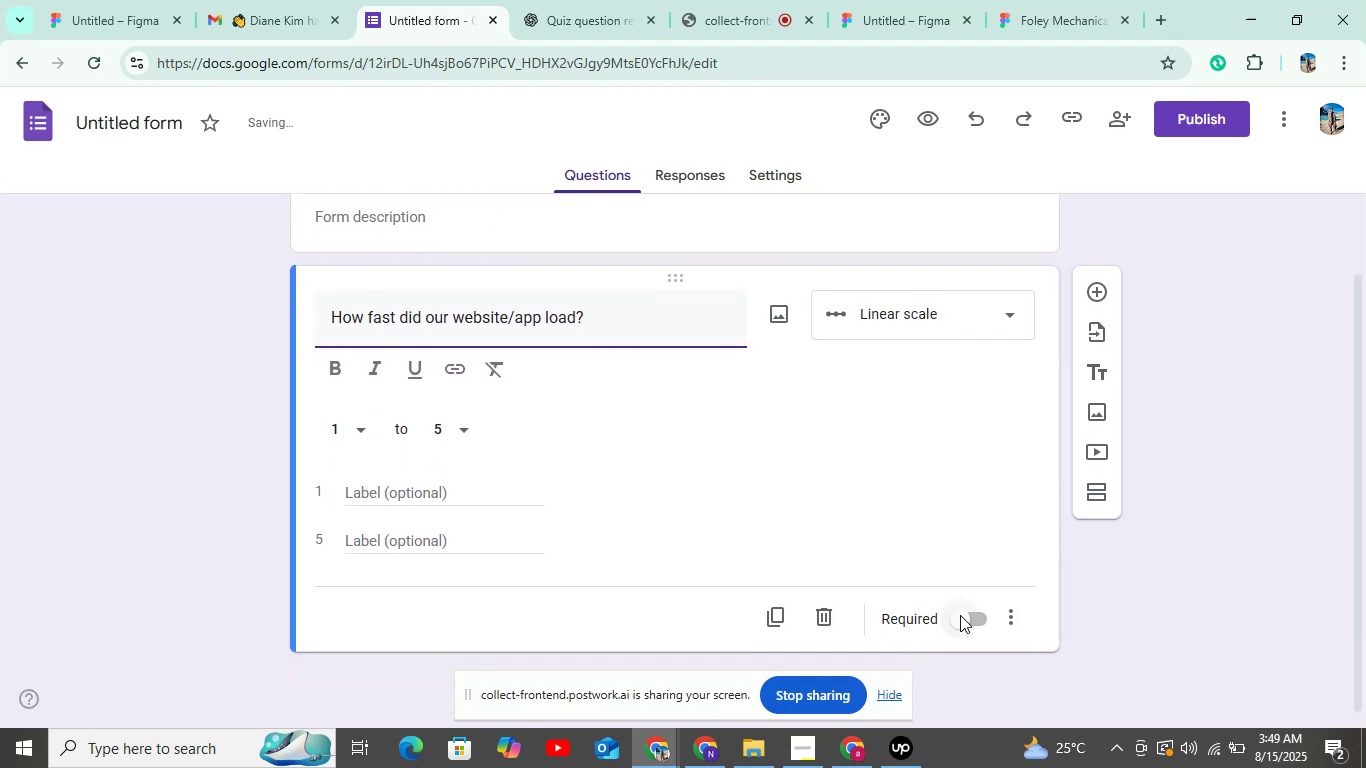 
left_click([960, 615])
 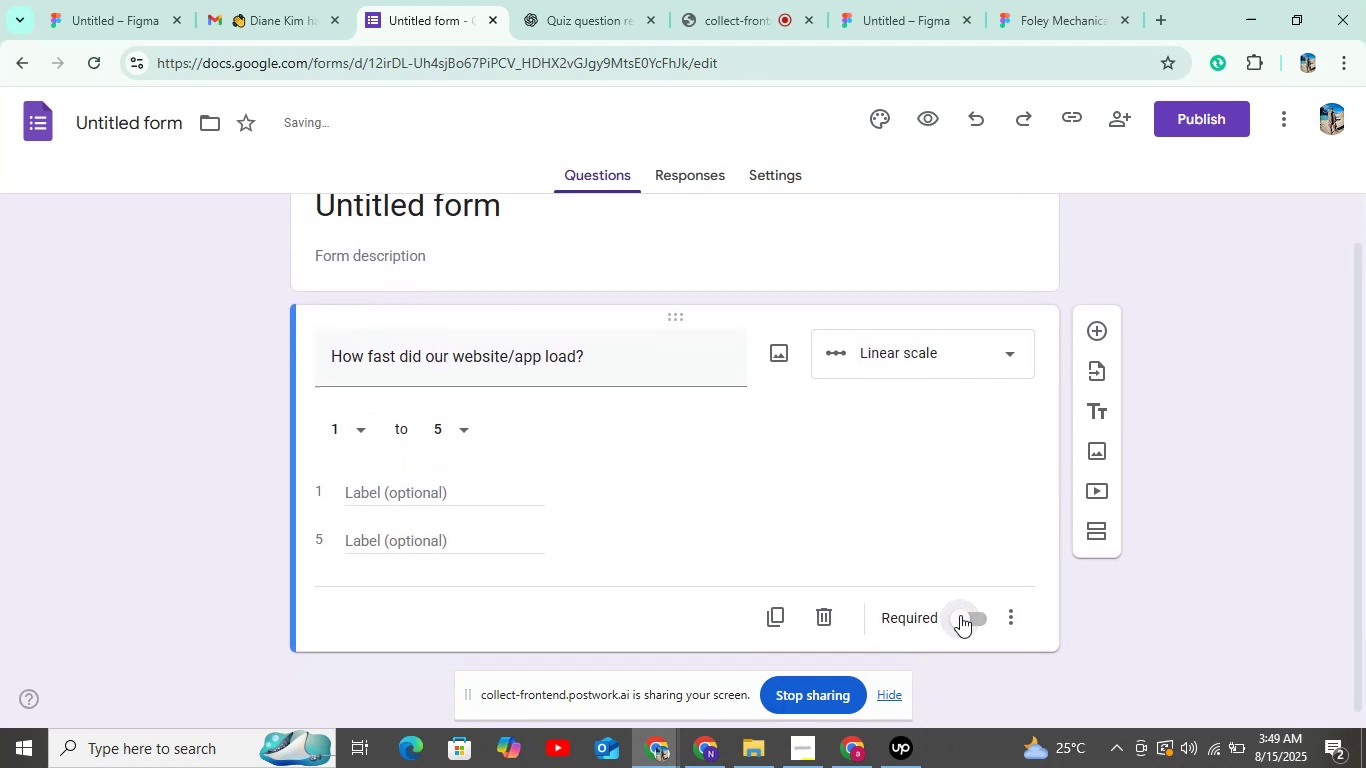 
left_click([960, 615])
 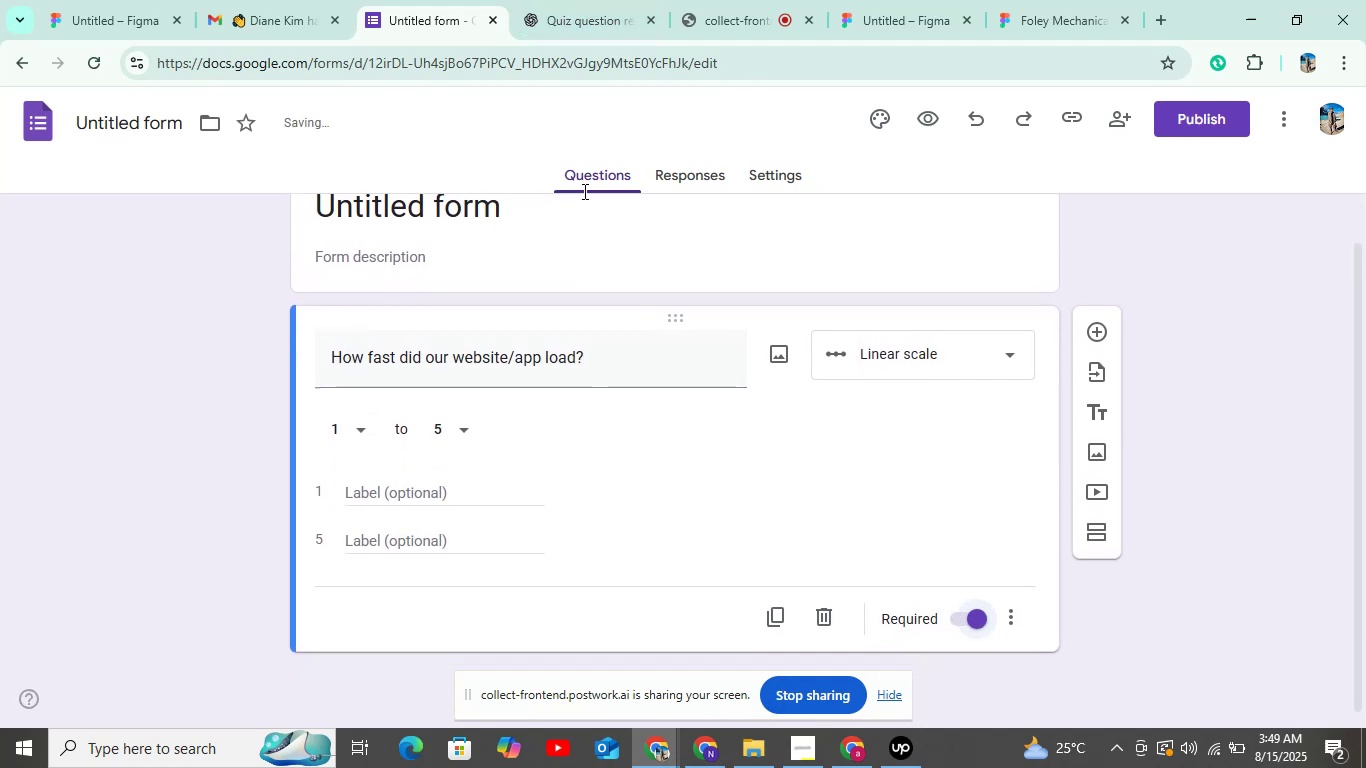 
left_click([568, 18])
 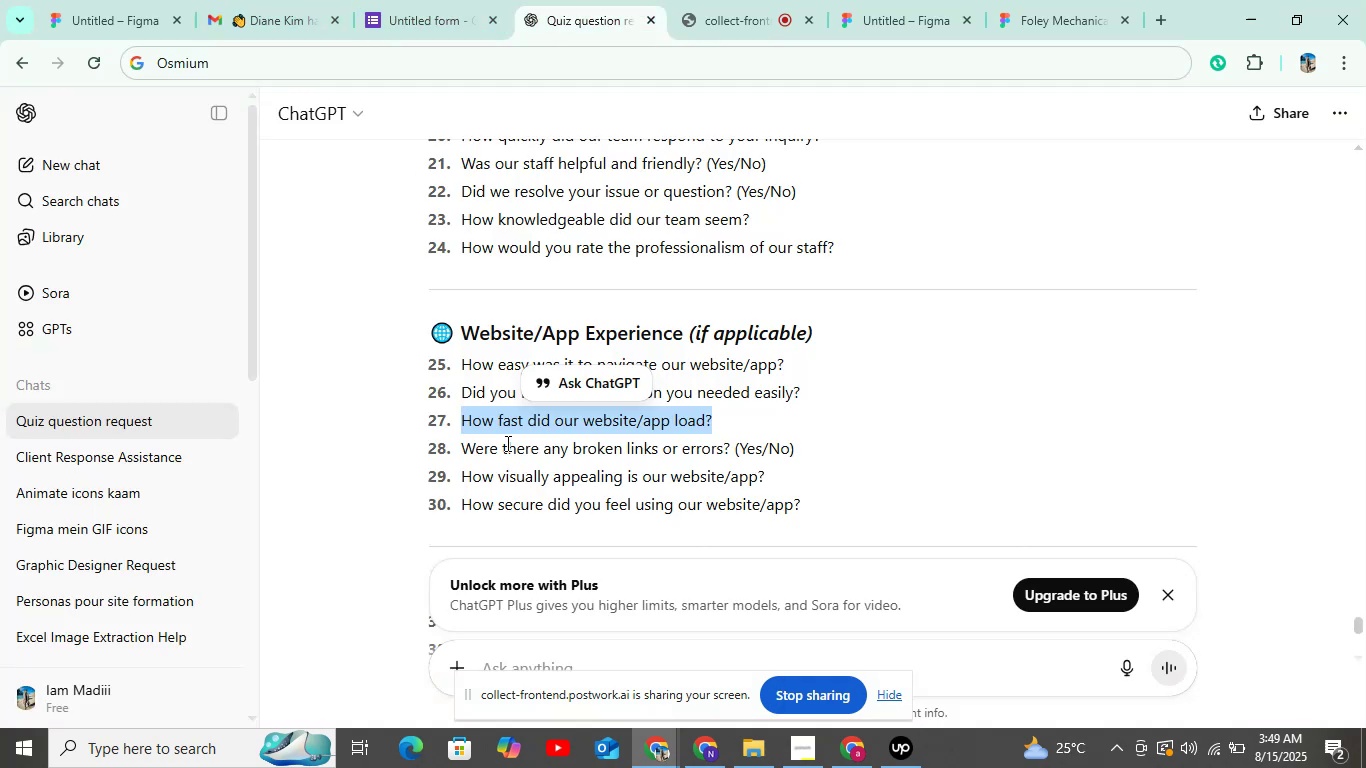 
left_click_drag(start_coordinate=[460, 455], to_coordinate=[840, 473])
 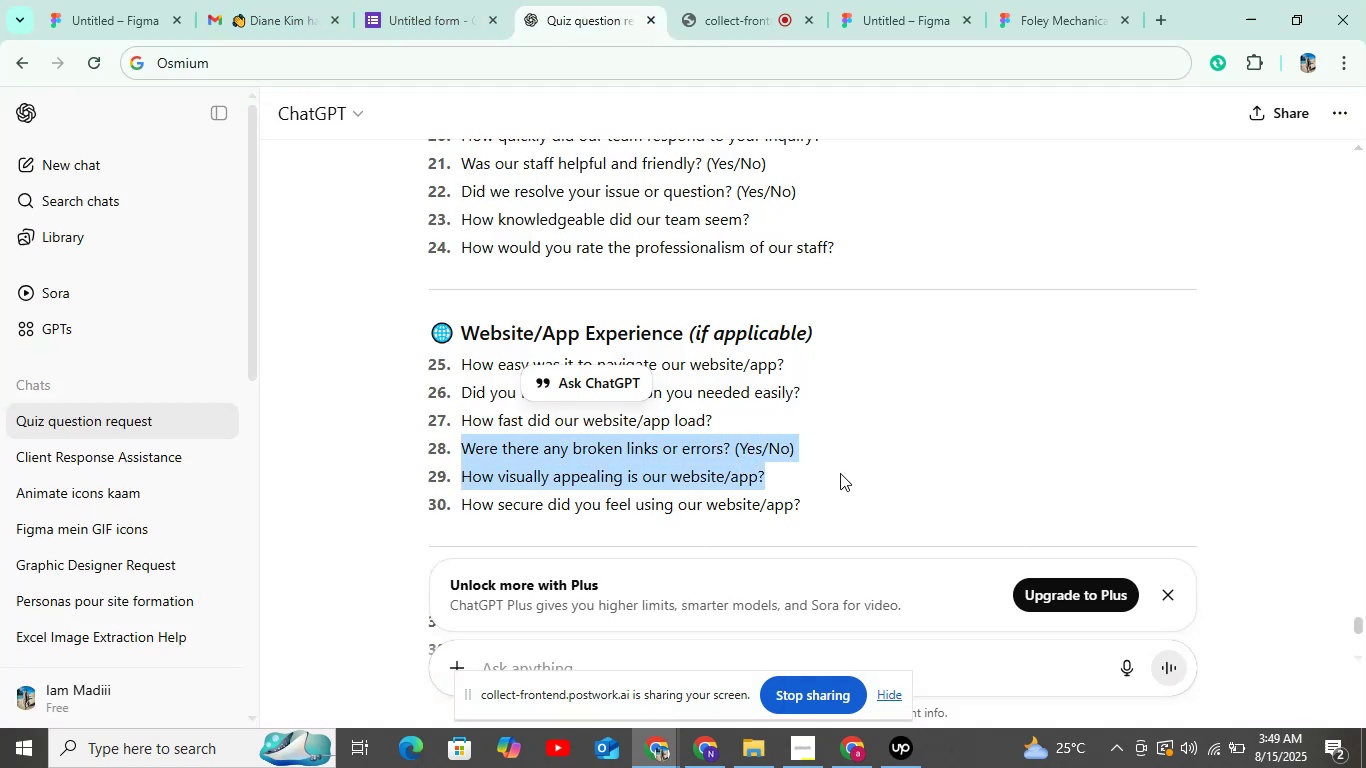 
key(Control+ControlLeft)
 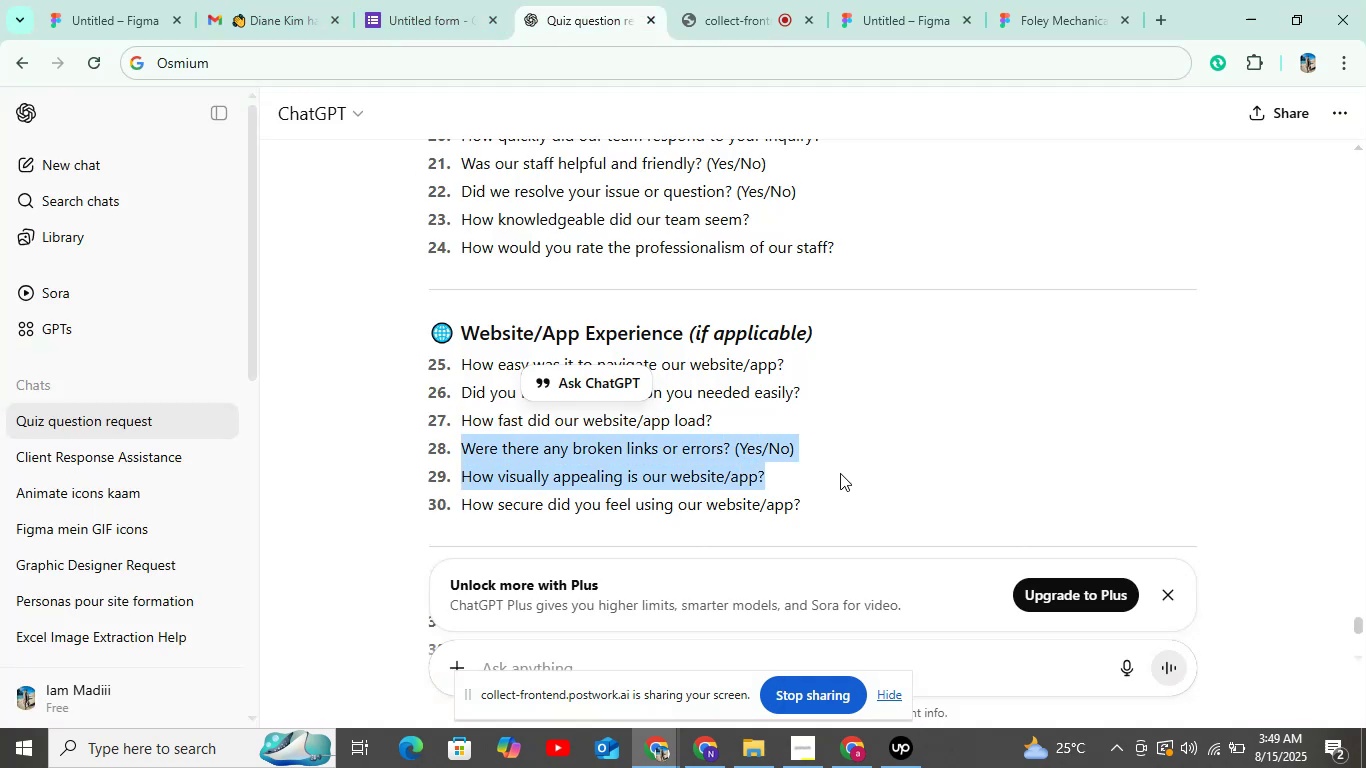 
left_click([840, 473])
 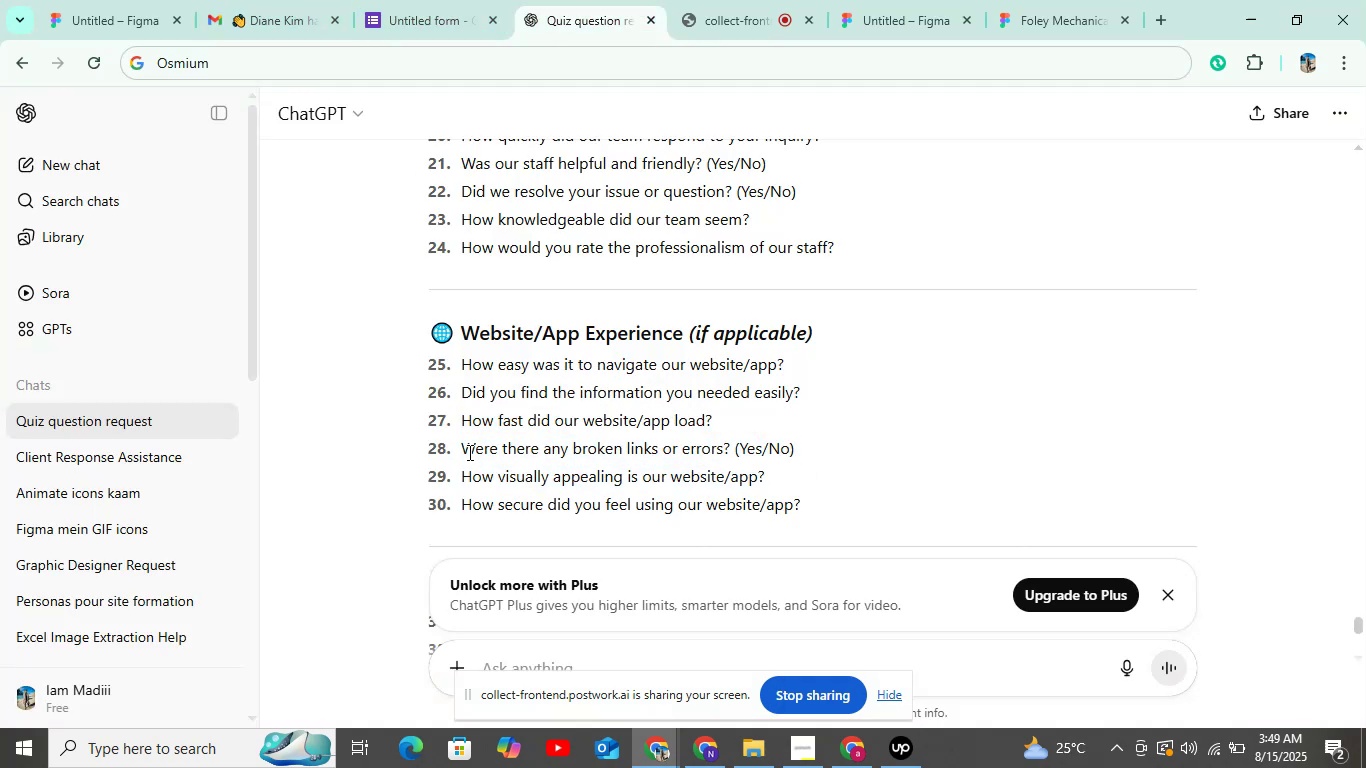 
left_click_drag(start_coordinate=[458, 448], to_coordinate=[731, 454])
 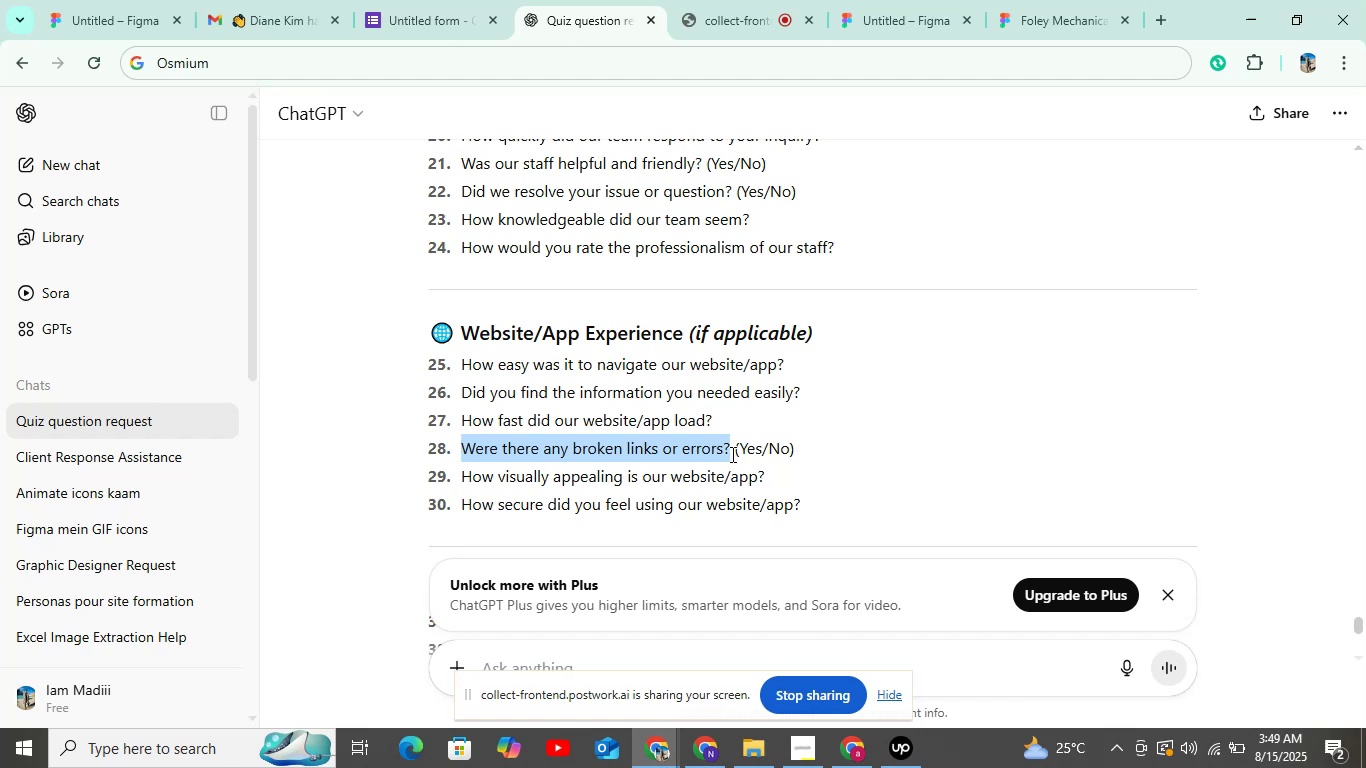 
hold_key(key=C, duration=0.32)
 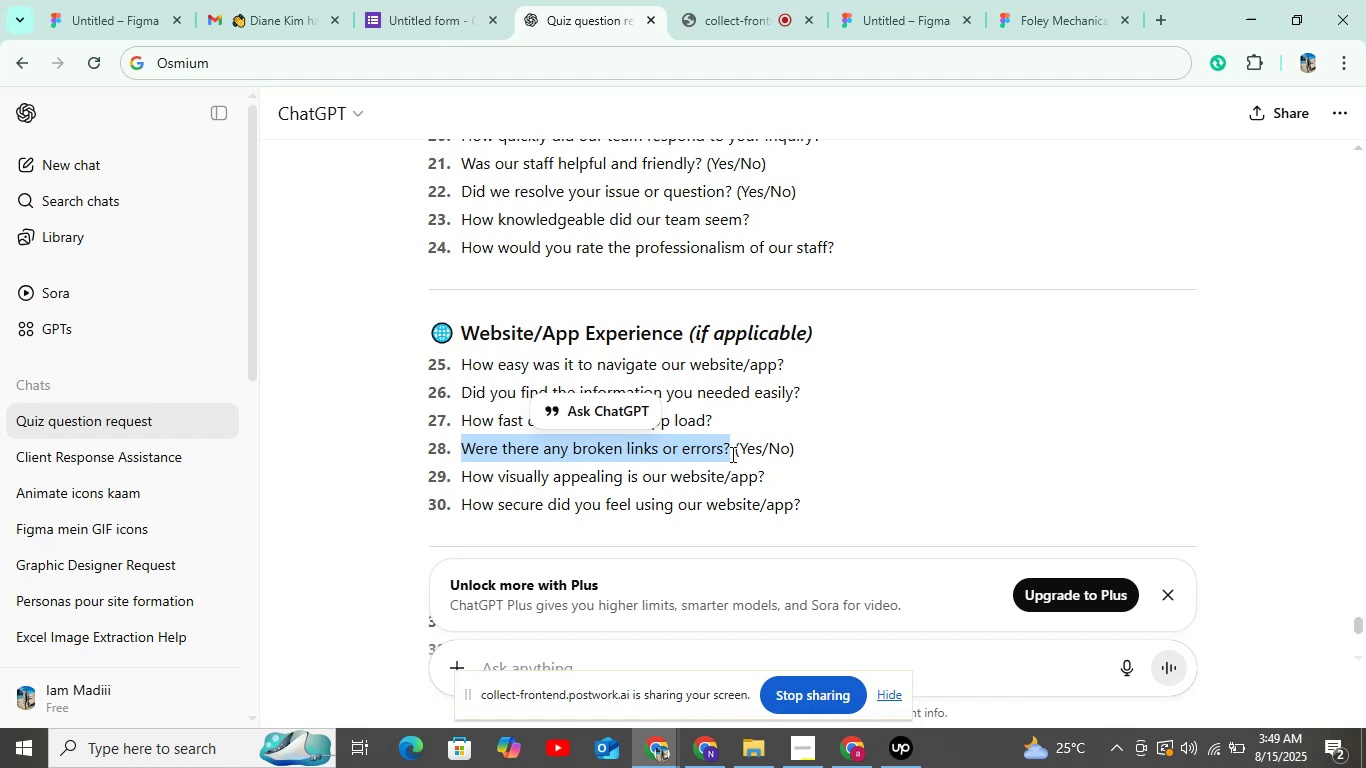 
key(Control+C)
 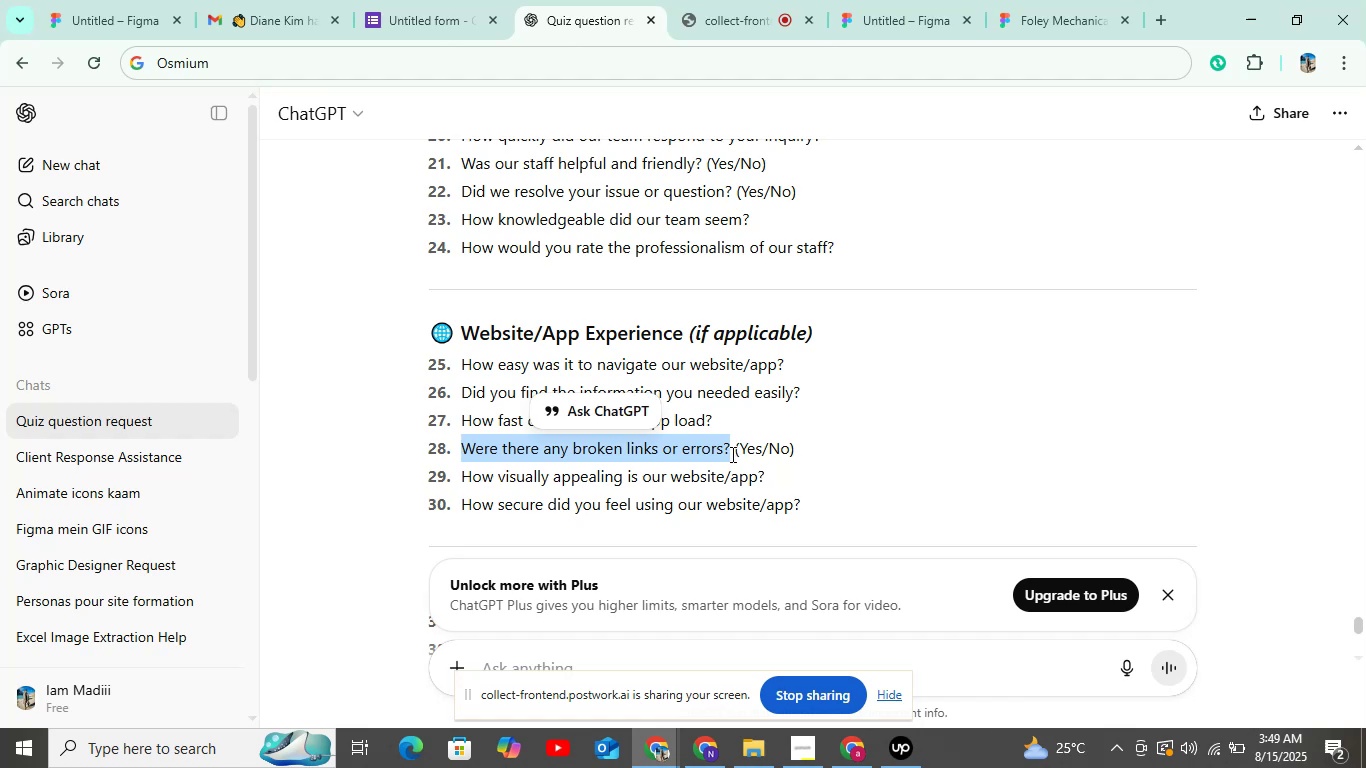 
key(Control+C)
 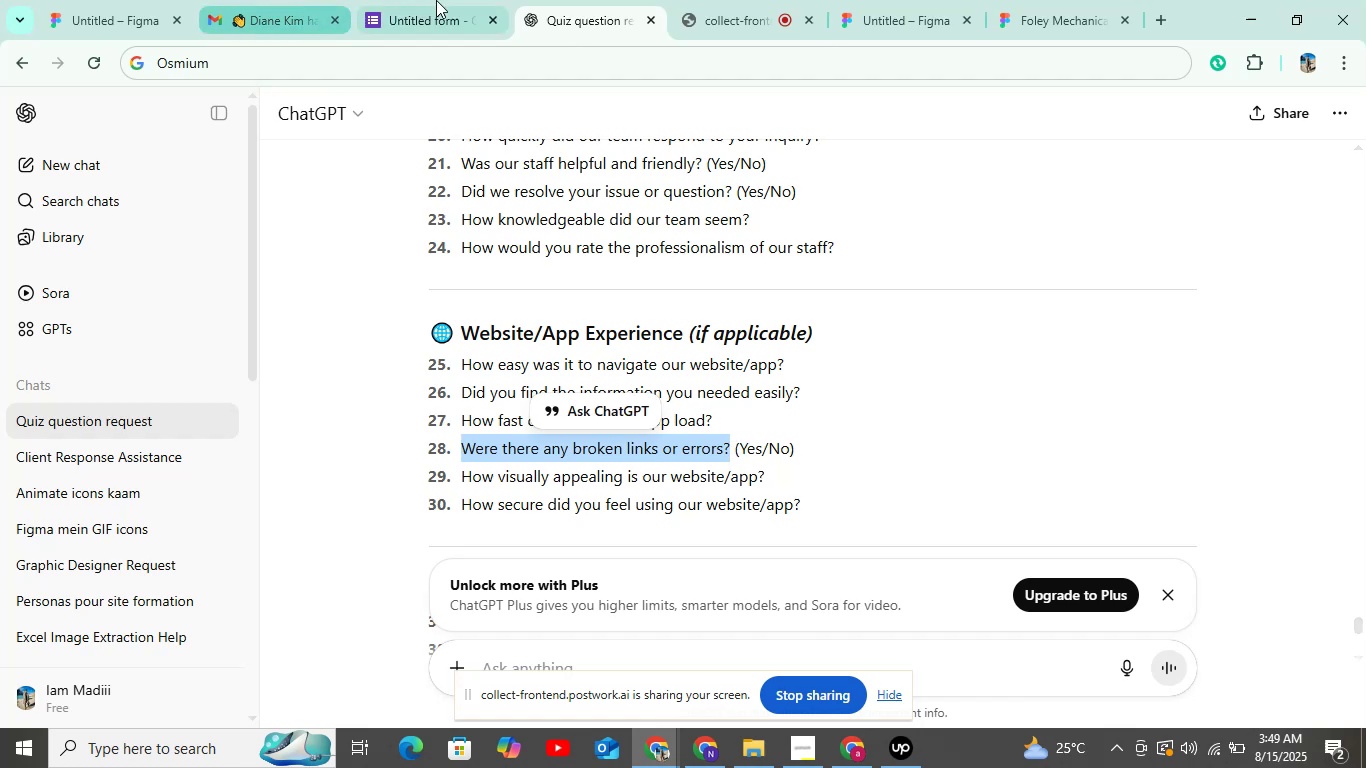 
left_click([436, 0])
 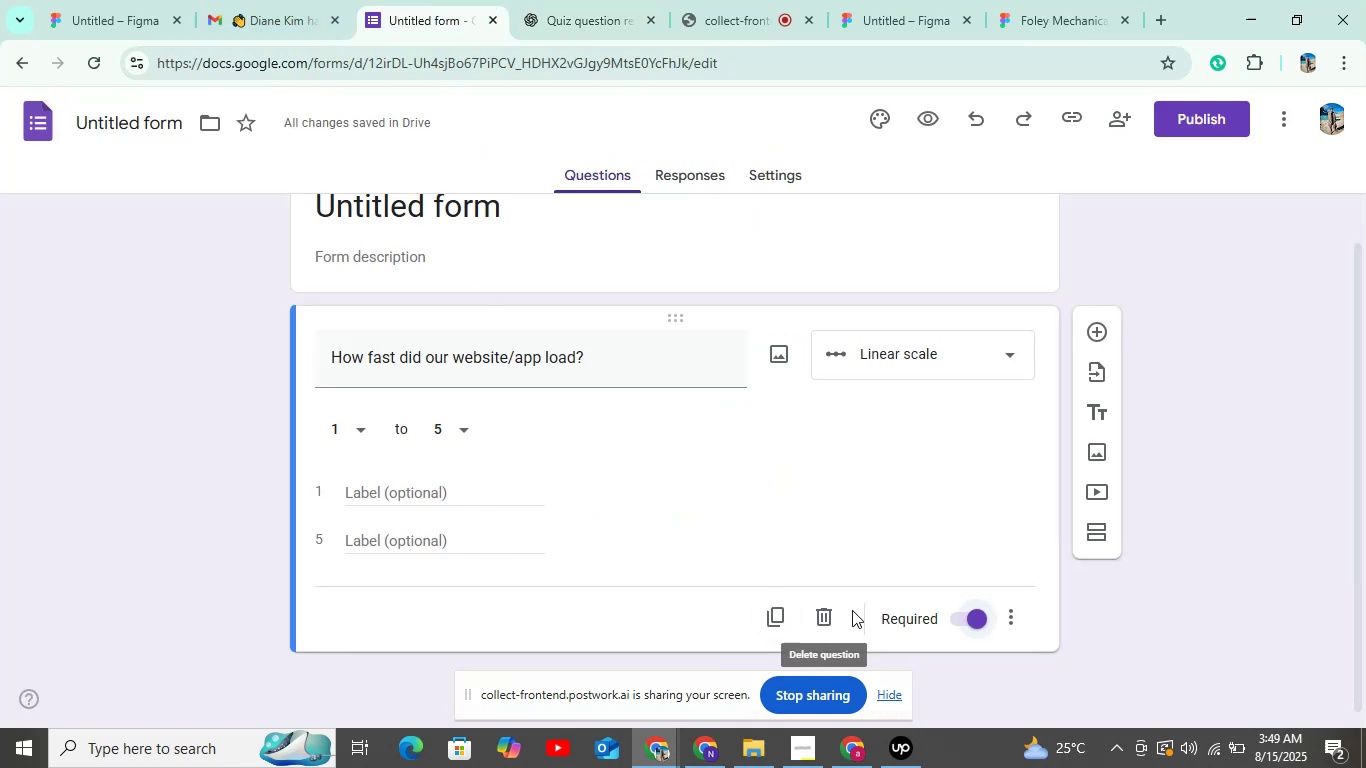 
wait(5.21)
 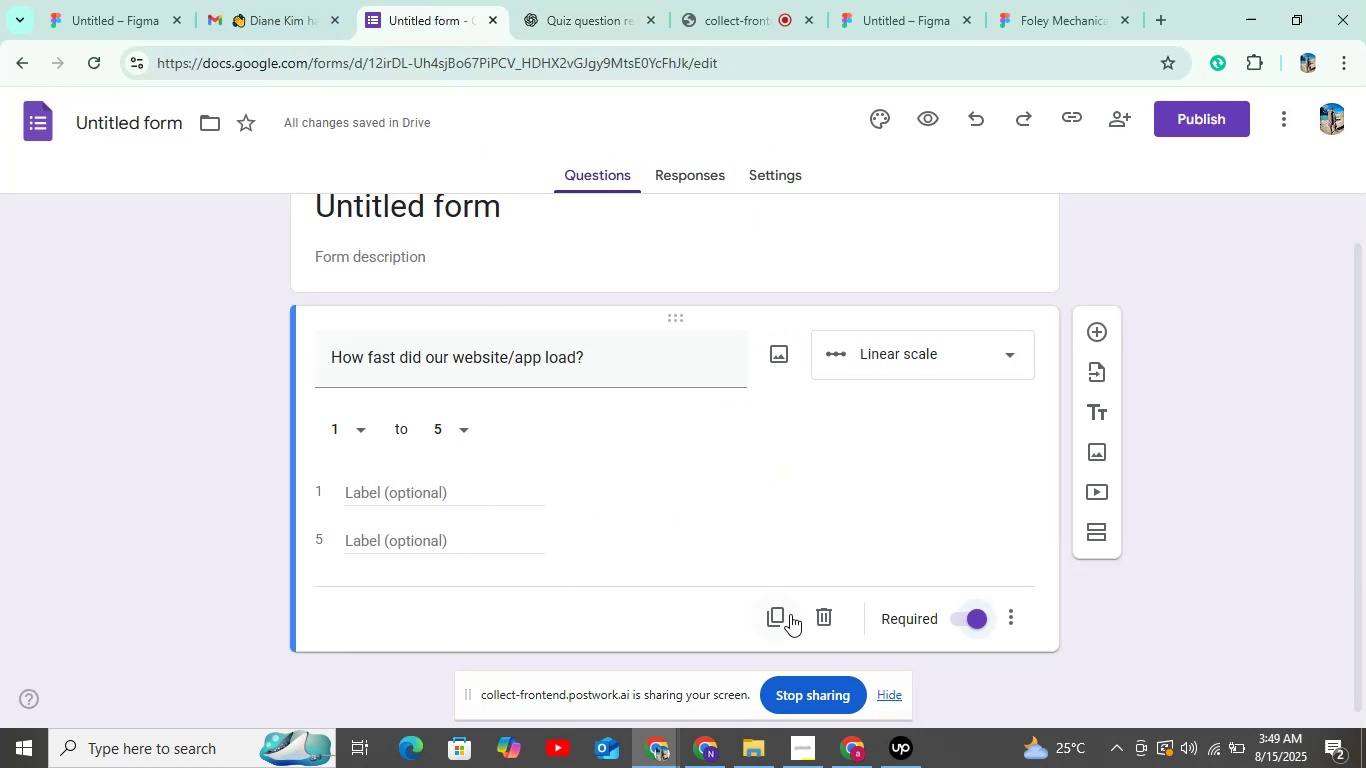 
left_click([1084, 326])
 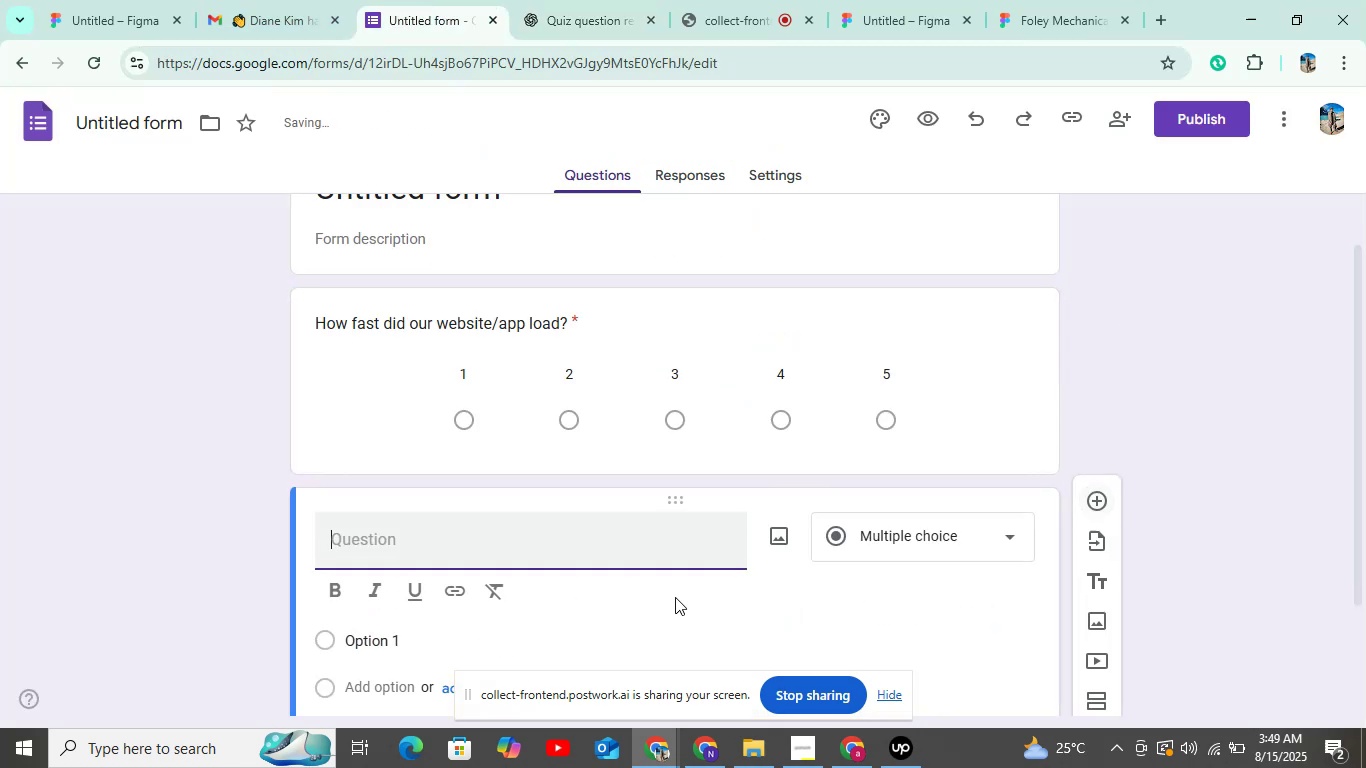 
key(Control+V)
 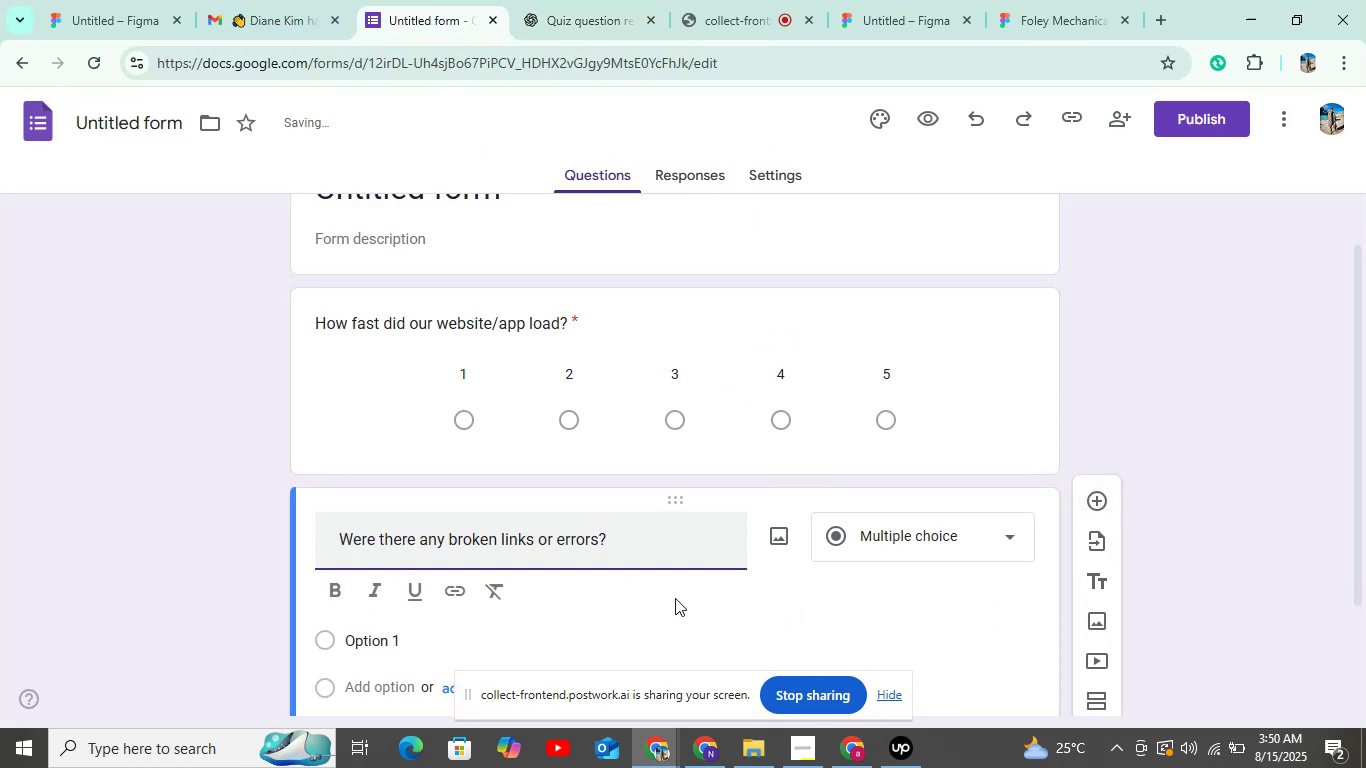 
scroll: coordinate [654, 554], scroll_direction: down, amount: 4.0
 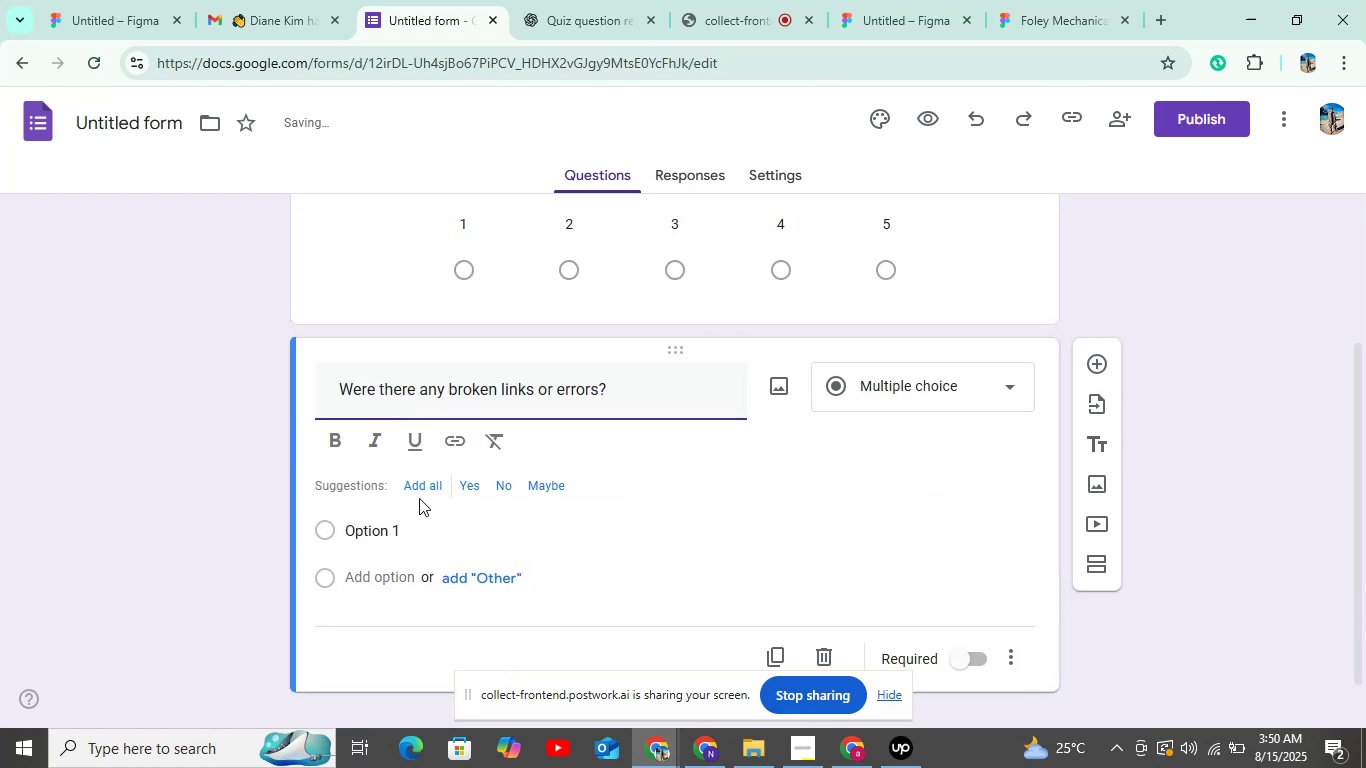 
left_click([421, 491])
 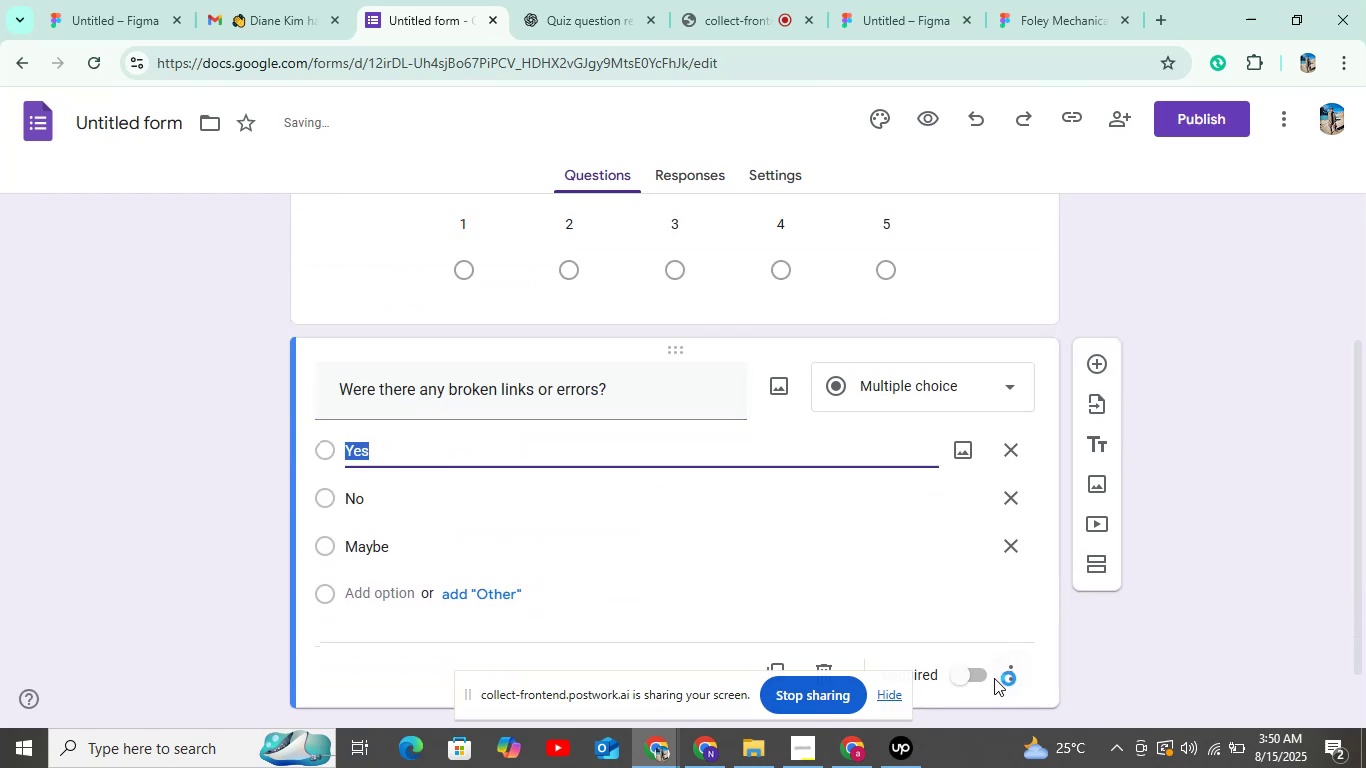 
left_click([973, 677])
 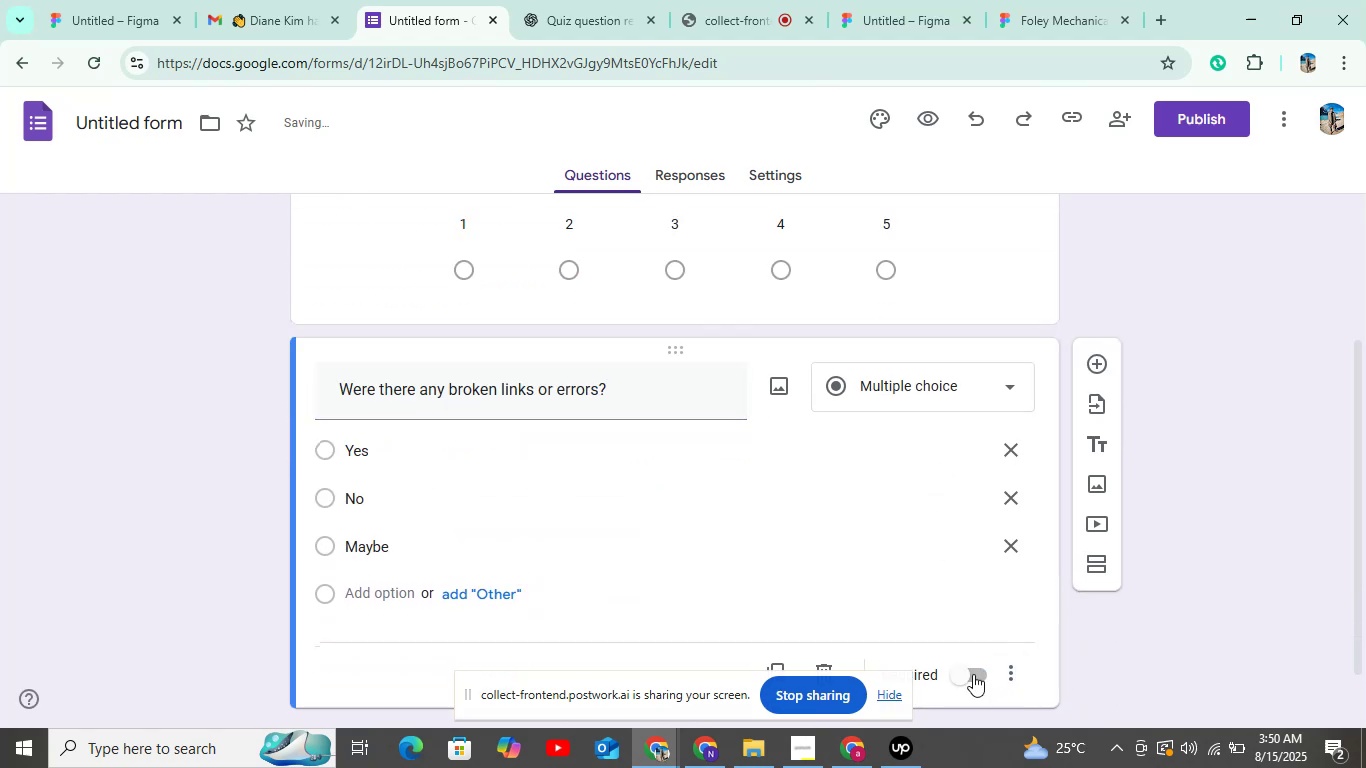 
left_click([971, 669])
 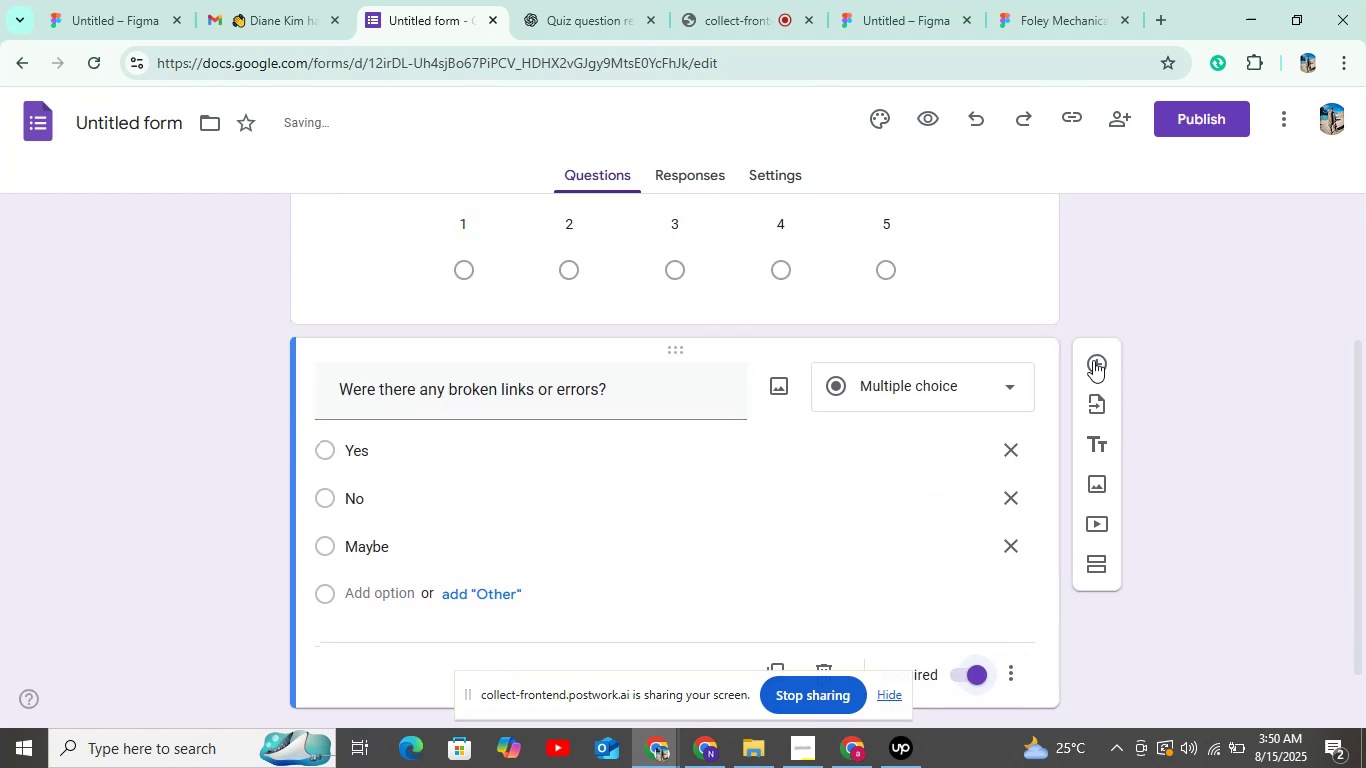 
left_click([1090, 358])
 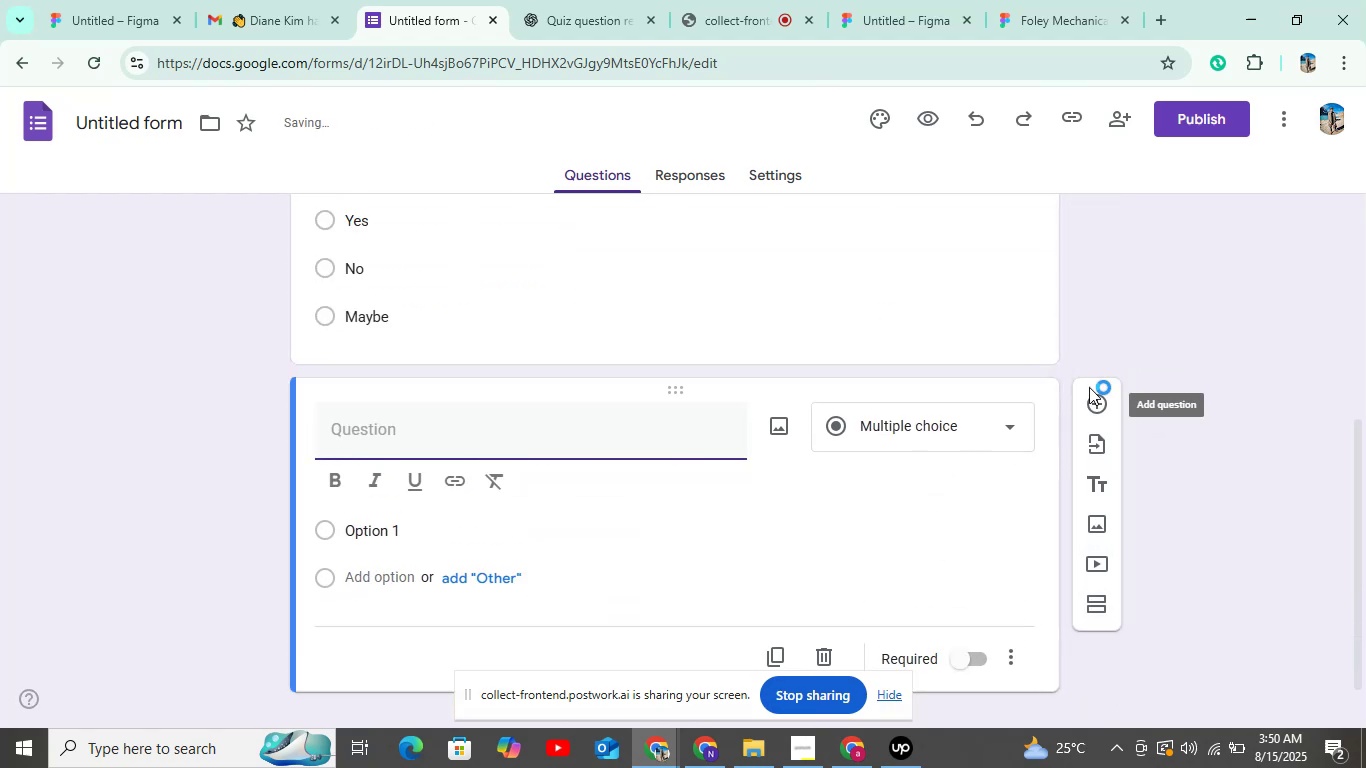 
scroll: coordinate [796, 492], scroll_direction: down, amount: 4.0
 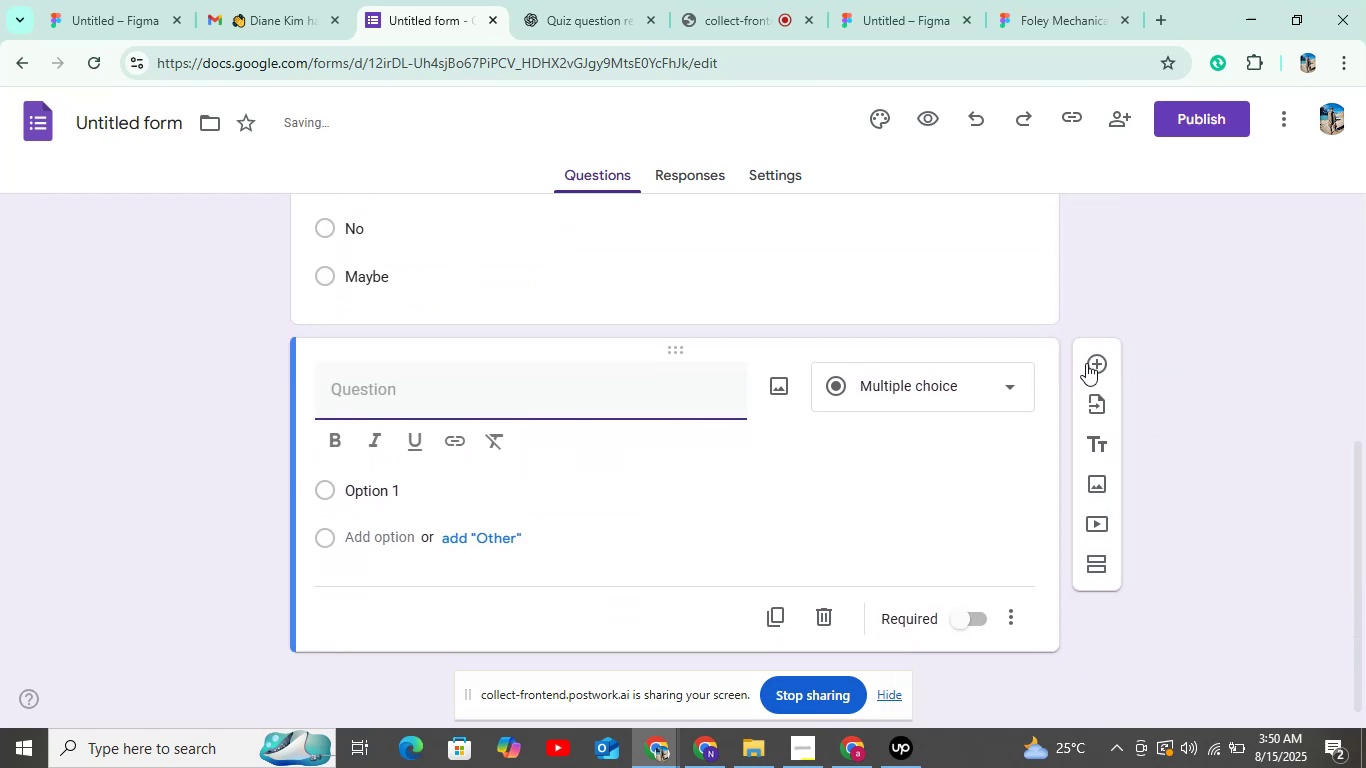 
left_click([1096, 360])
 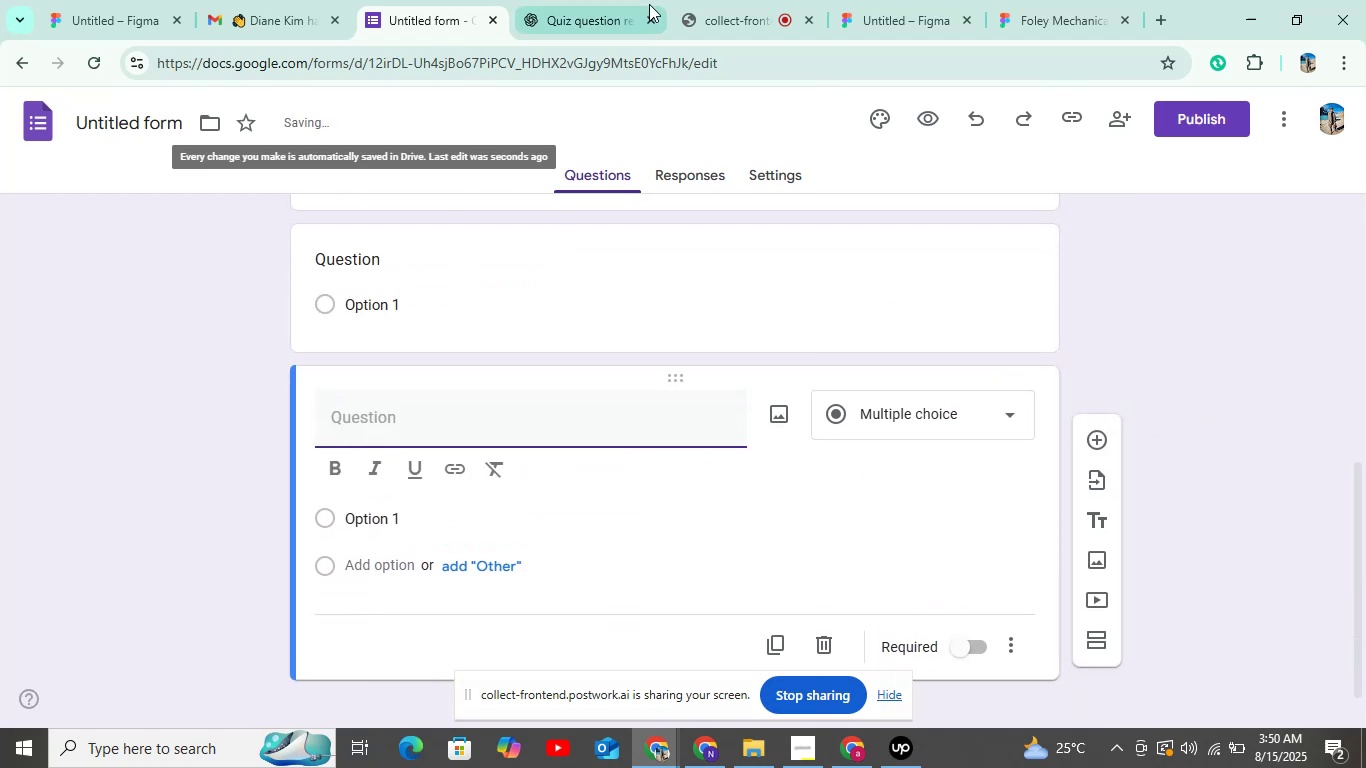 
left_click([598, 15])
 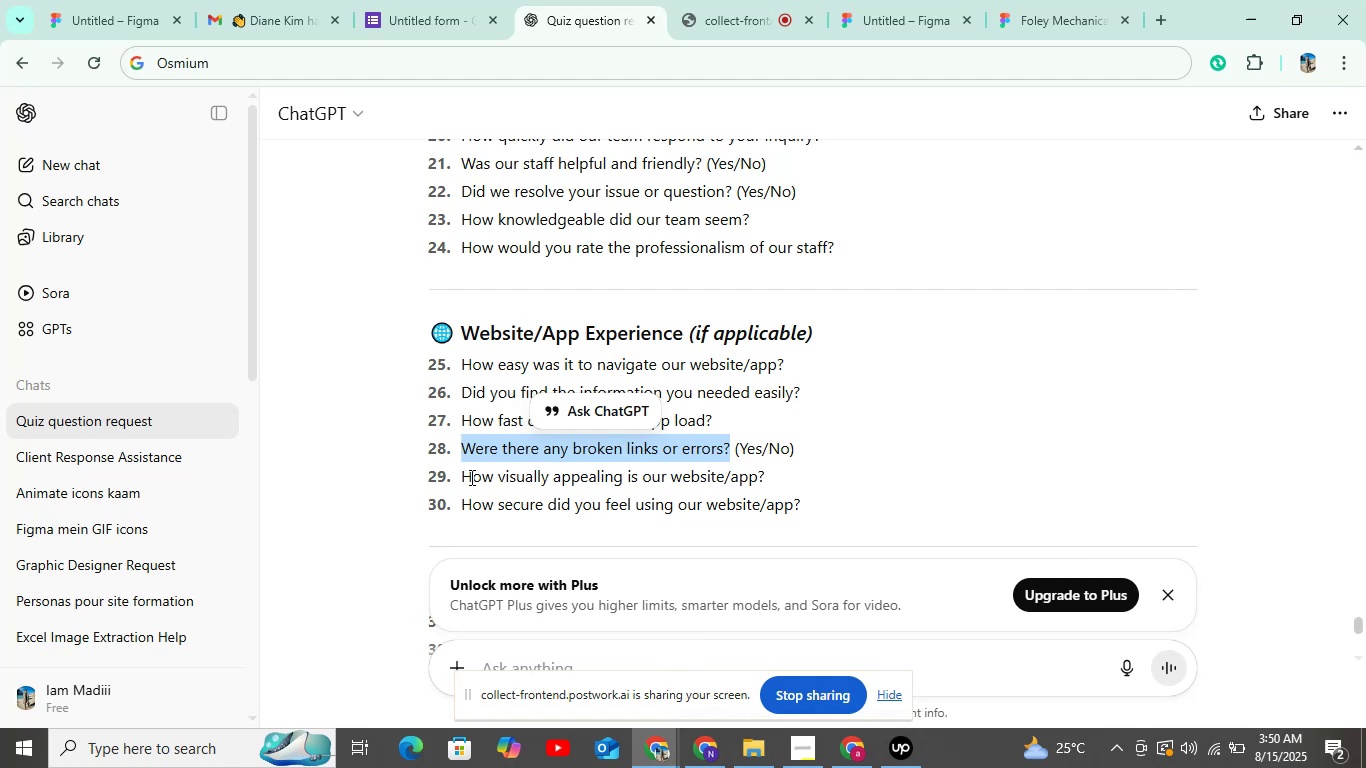 
left_click_drag(start_coordinate=[461, 476], to_coordinate=[770, 468])
 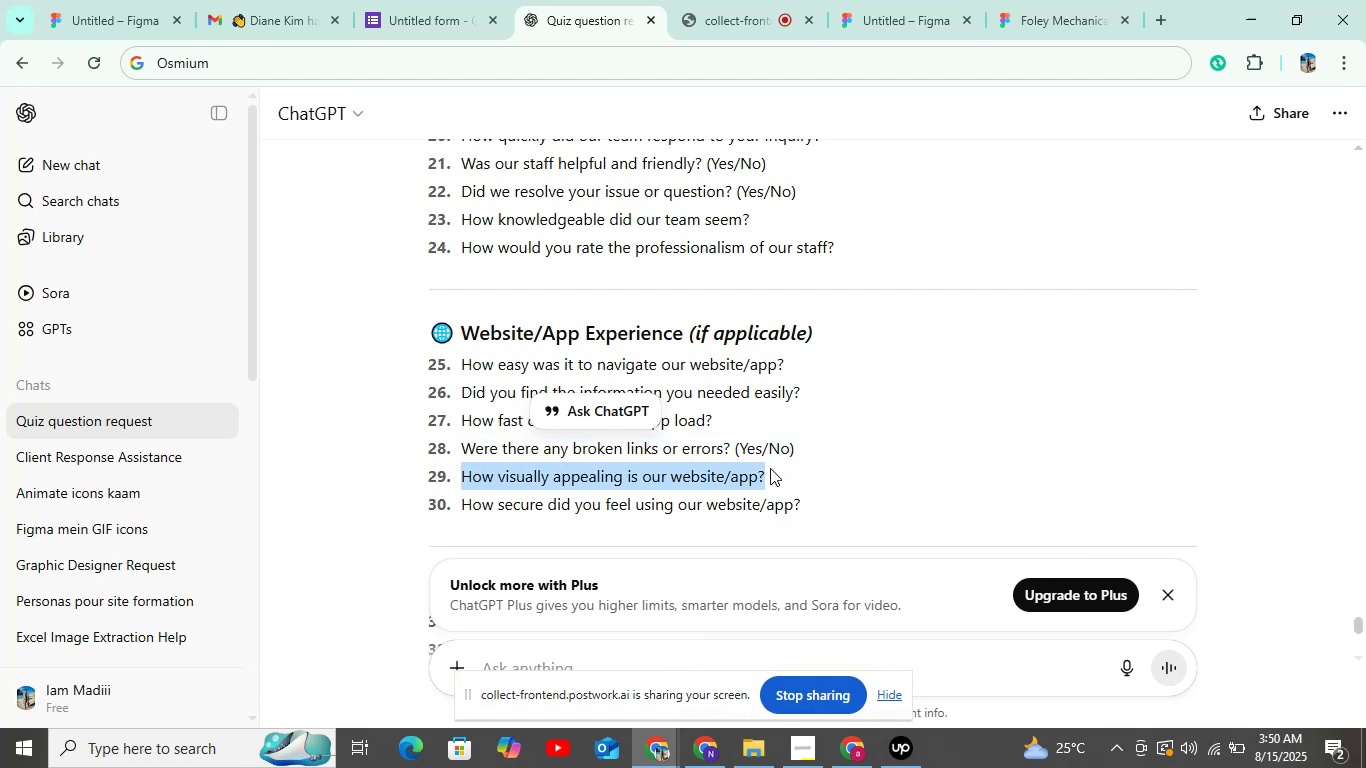 
key(Control+C)
 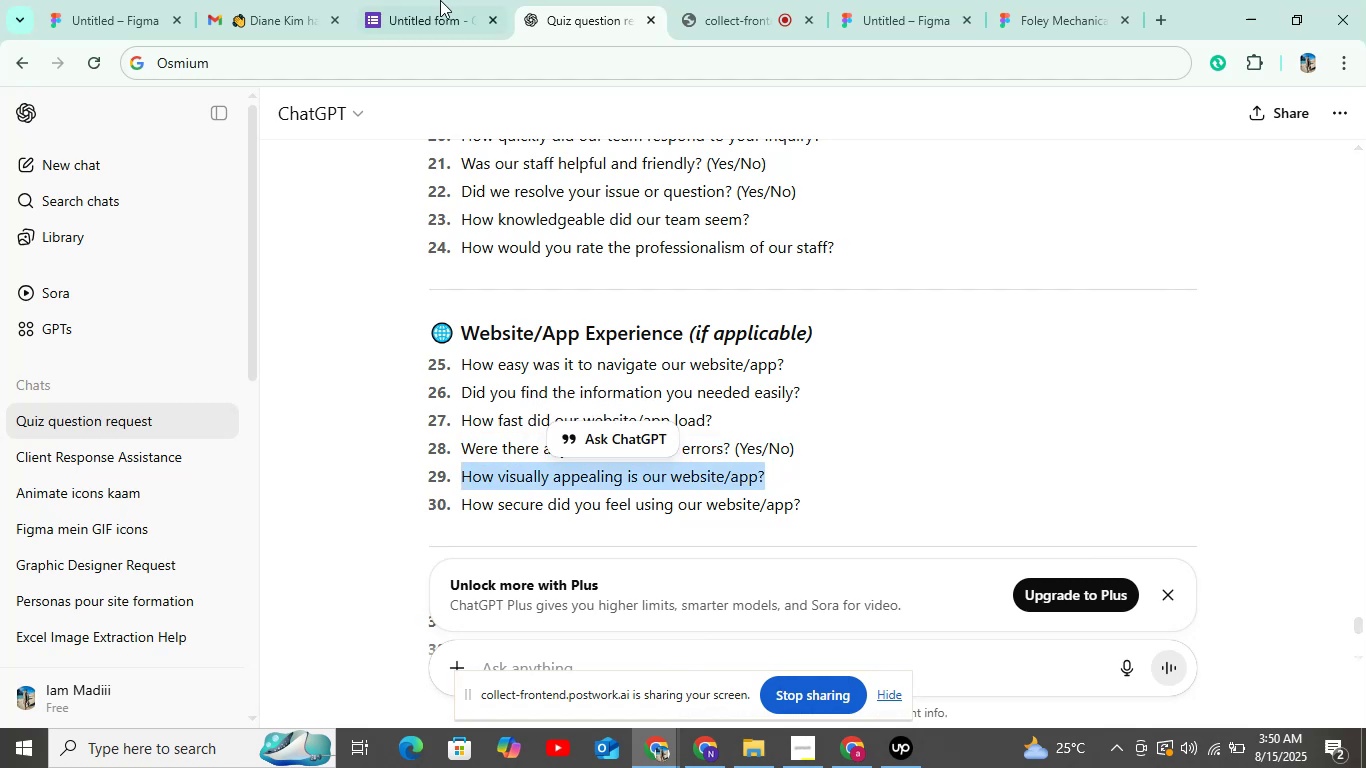 
left_click([440, 0])
 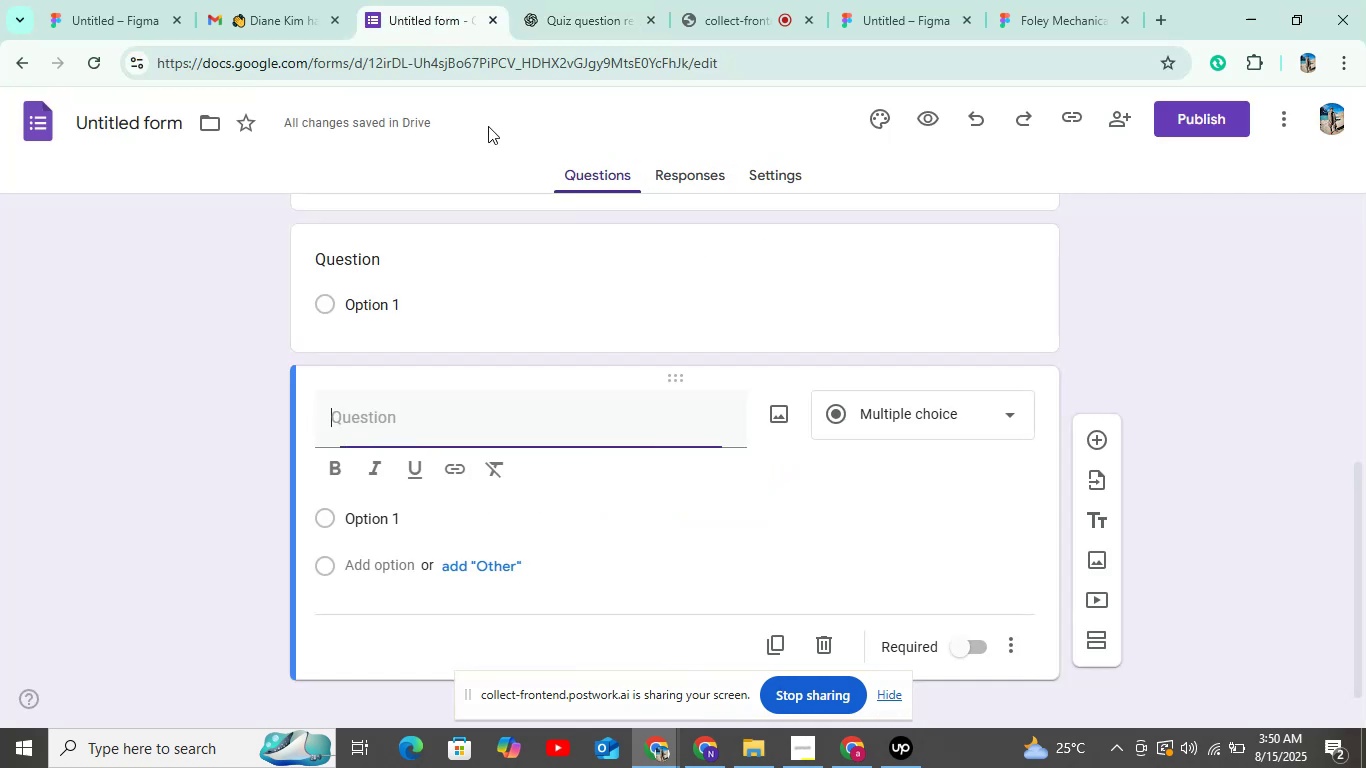 
hold_key(key=ControlLeft, duration=0.57)
 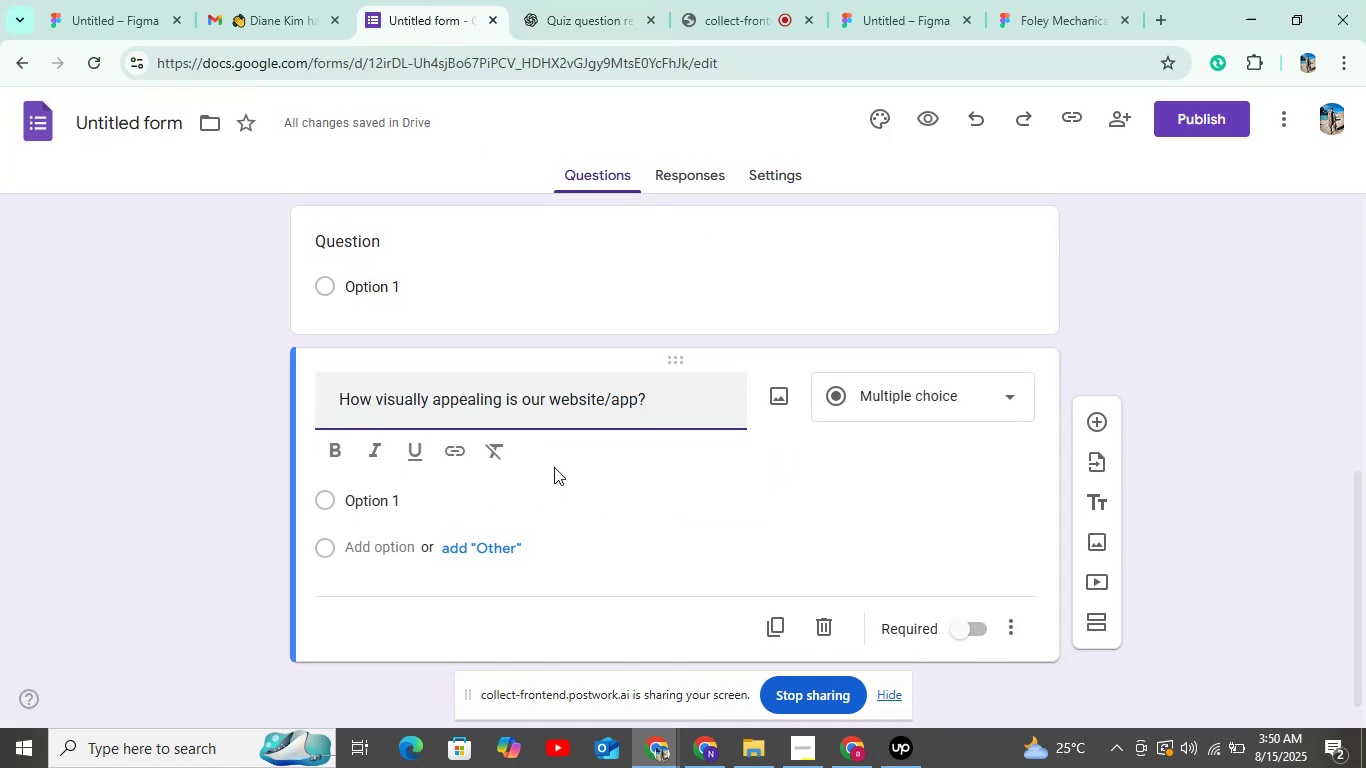 
hold_key(key=V, duration=10.68)
 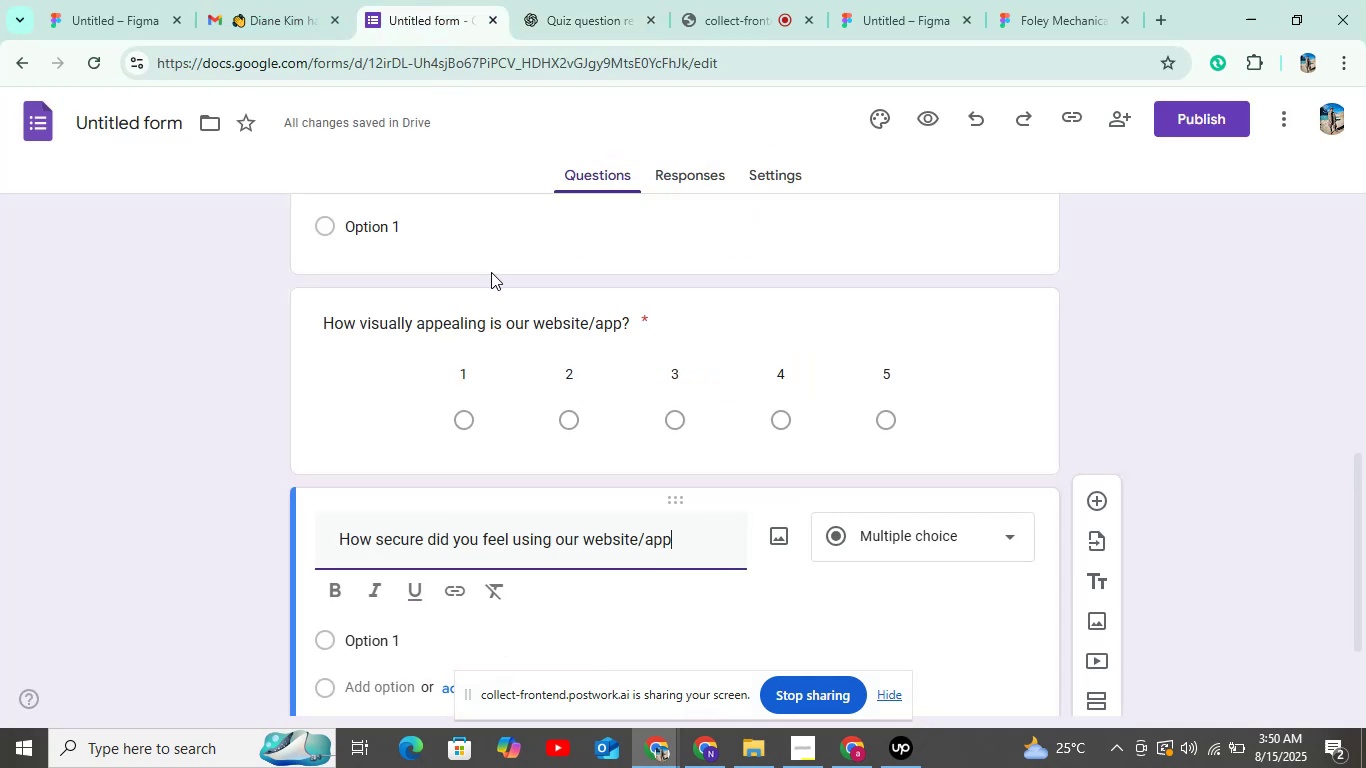 
scroll: coordinate [1080, 531], scroll_direction: down, amount: 10.0
 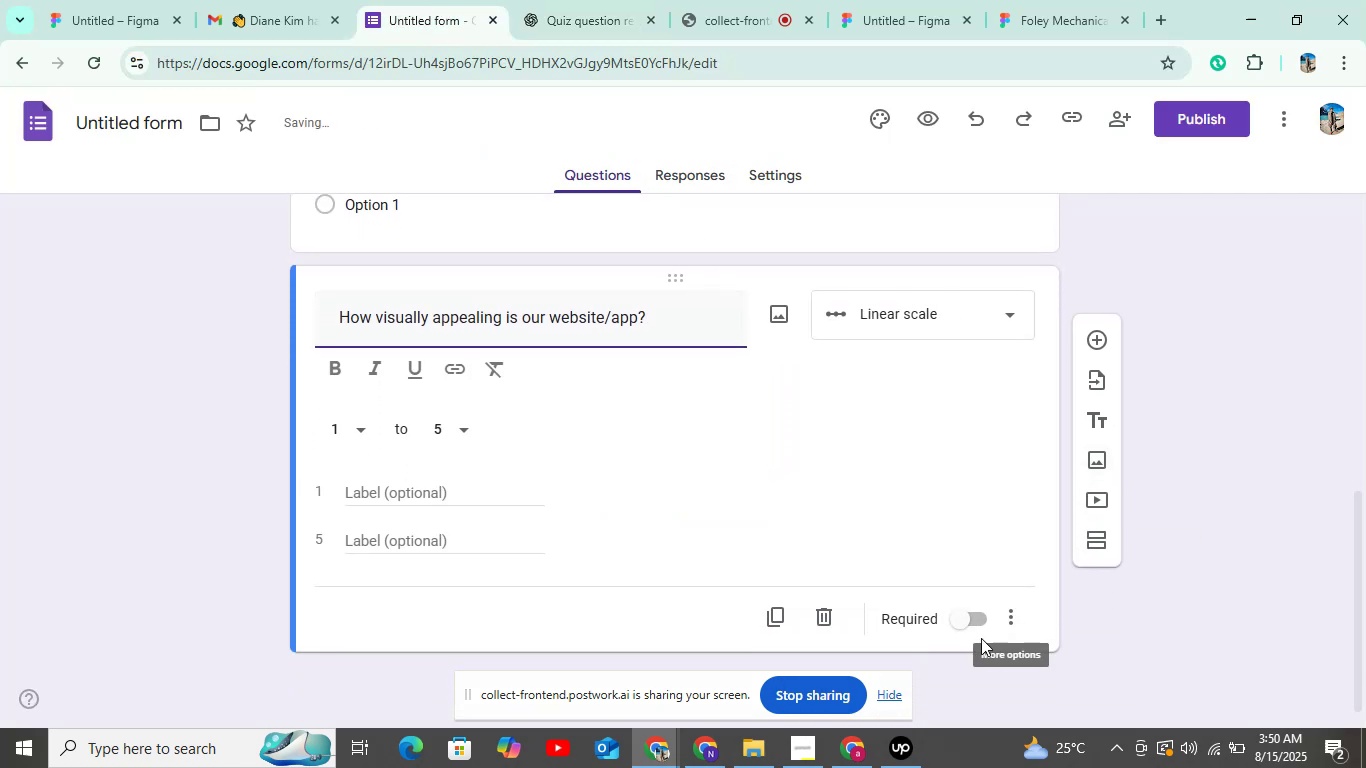 
left_click([975, 627])
 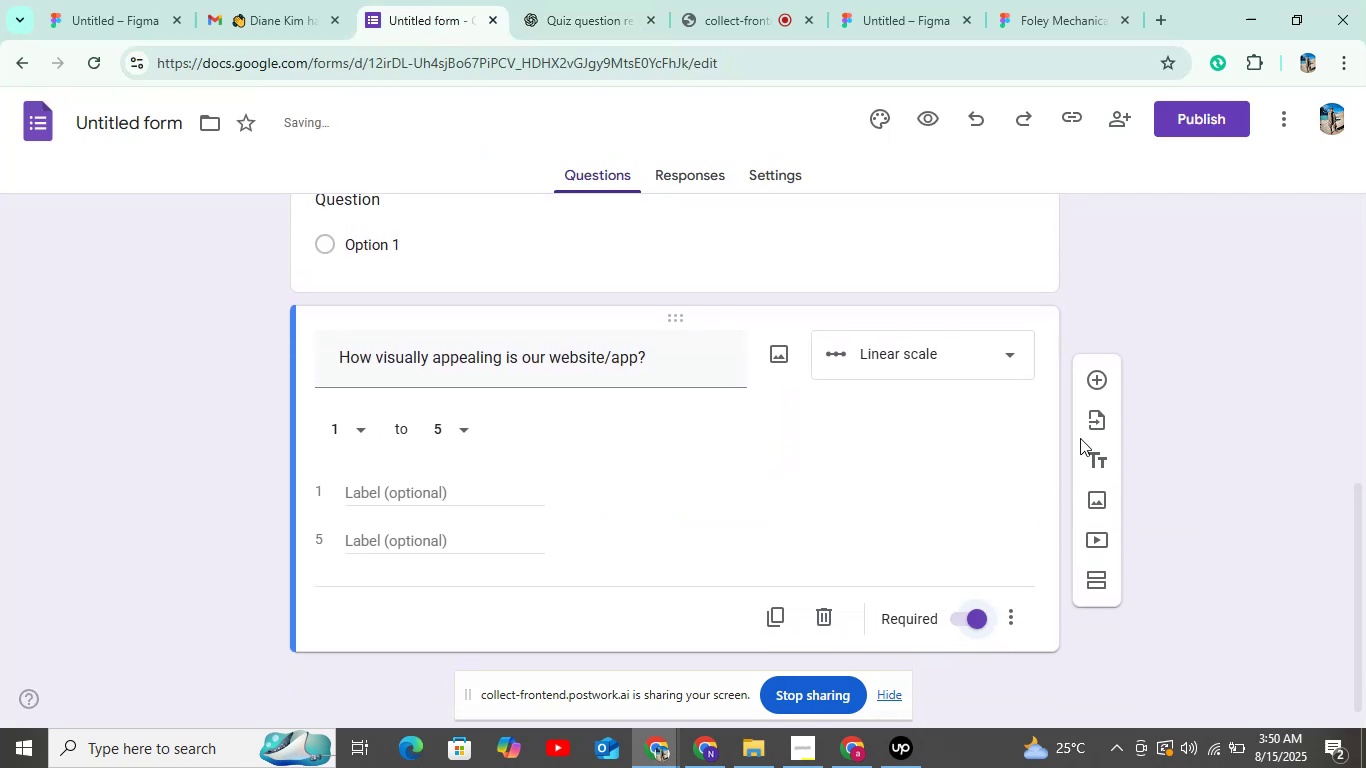 
left_click([1111, 359])
 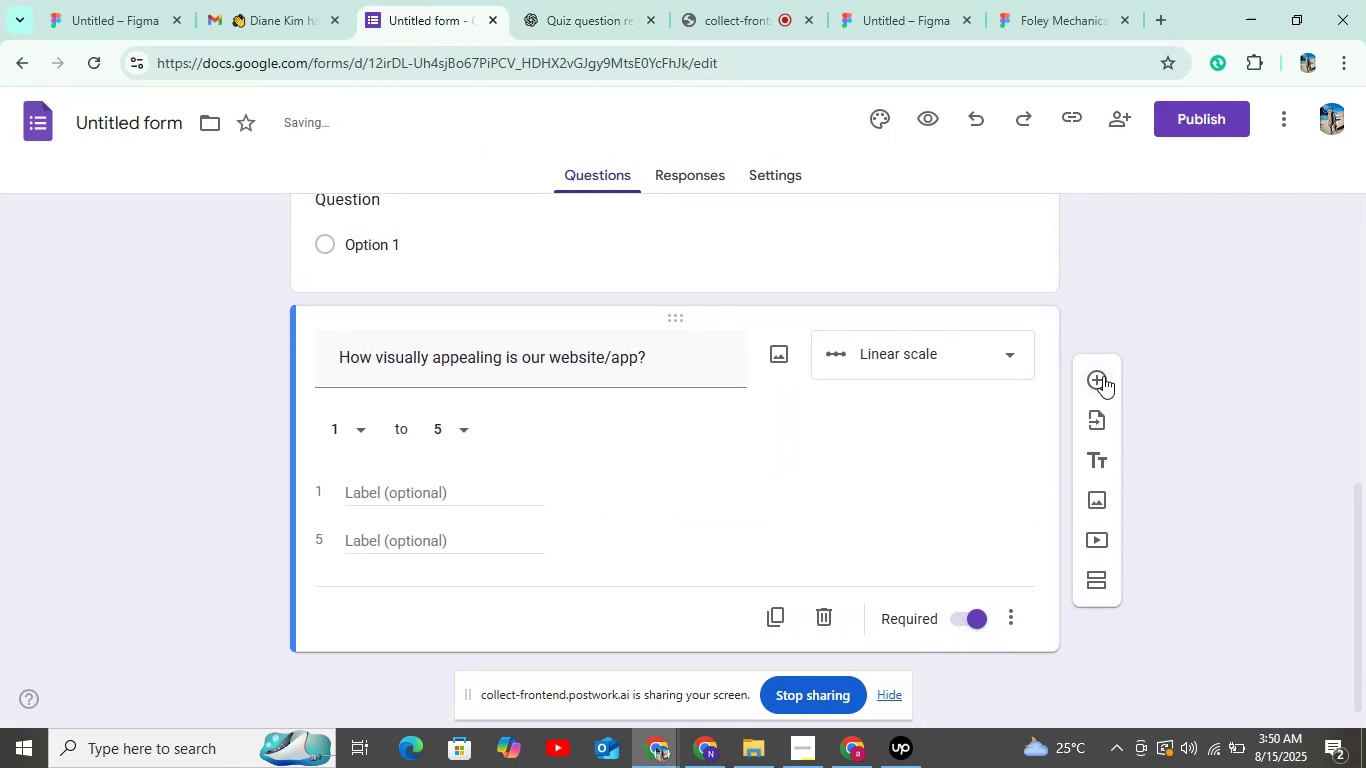 
double_click([1103, 376])
 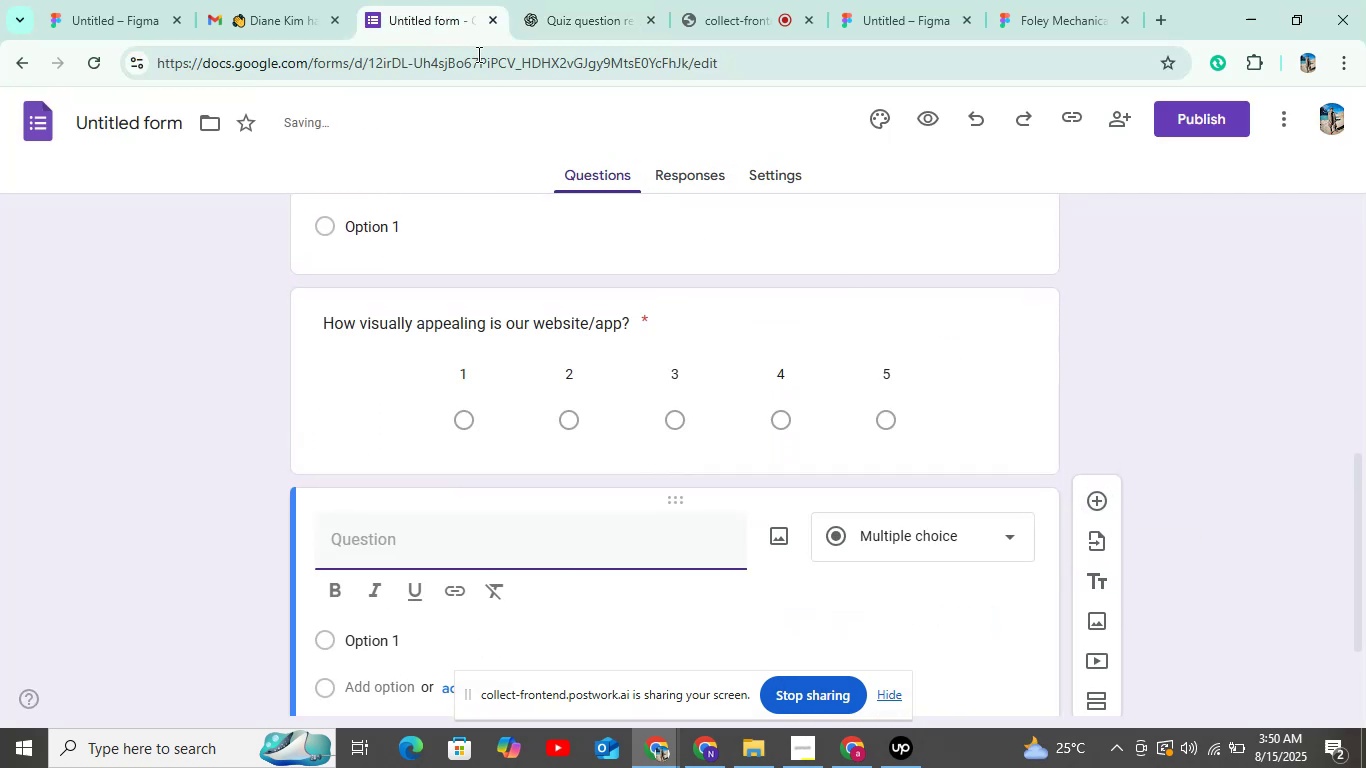 
left_click([523, 16])
 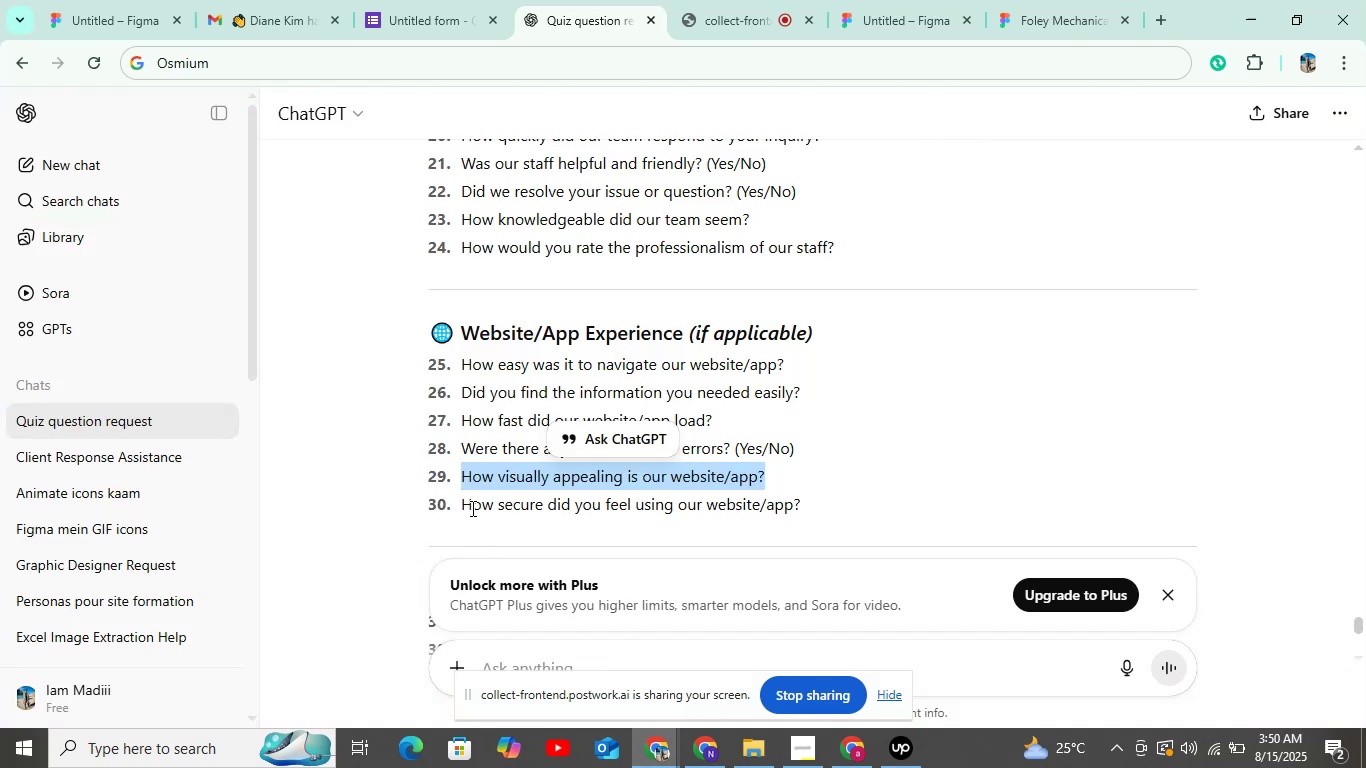 
left_click_drag(start_coordinate=[464, 506], to_coordinate=[796, 510])
 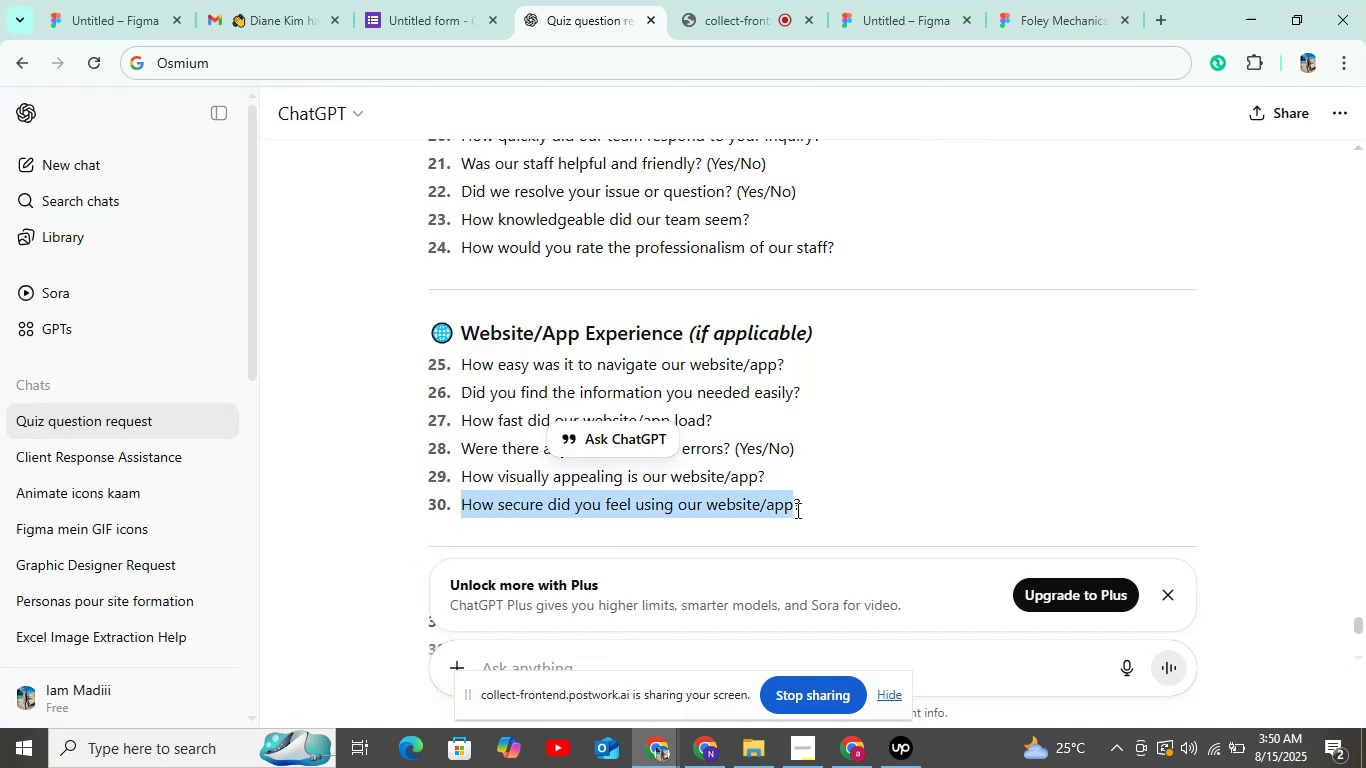 
key(Control+C)
 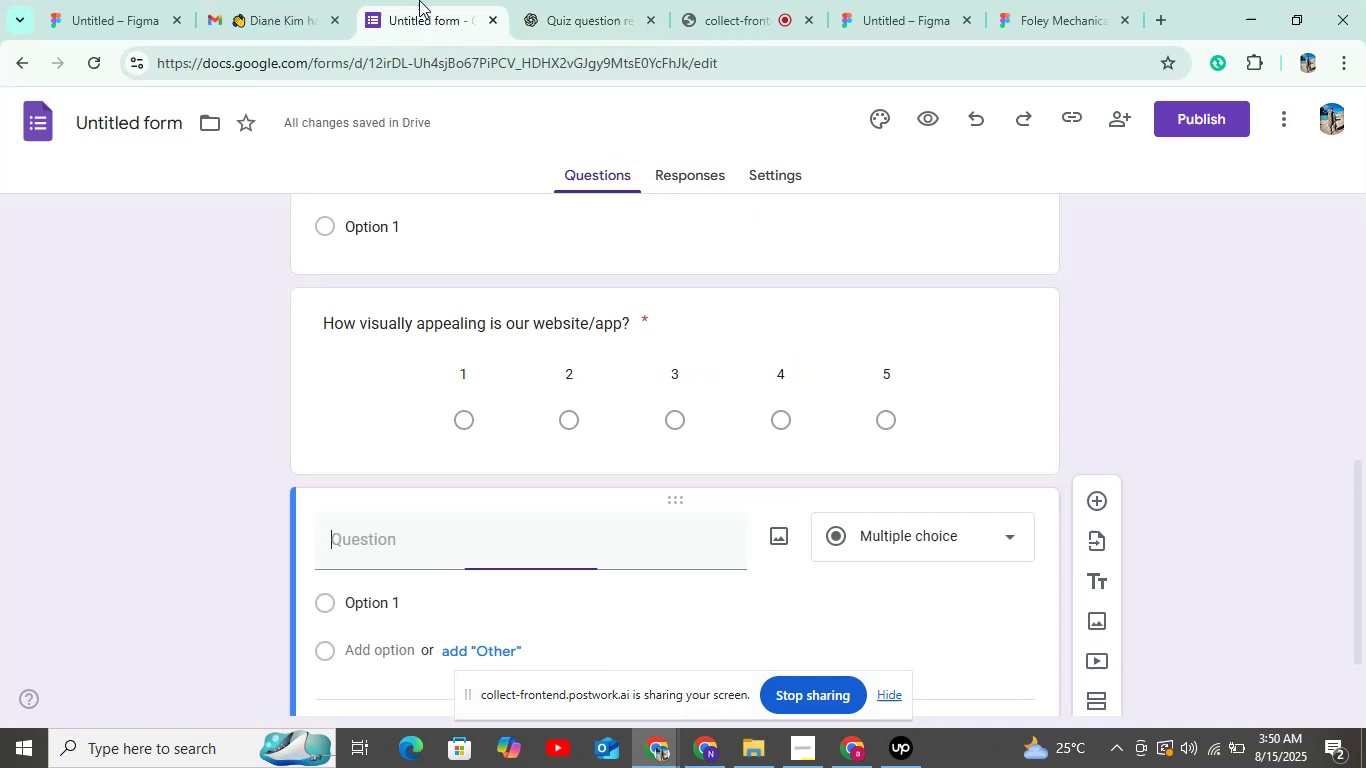 
hold_key(key=ControlLeft, duration=0.62)
 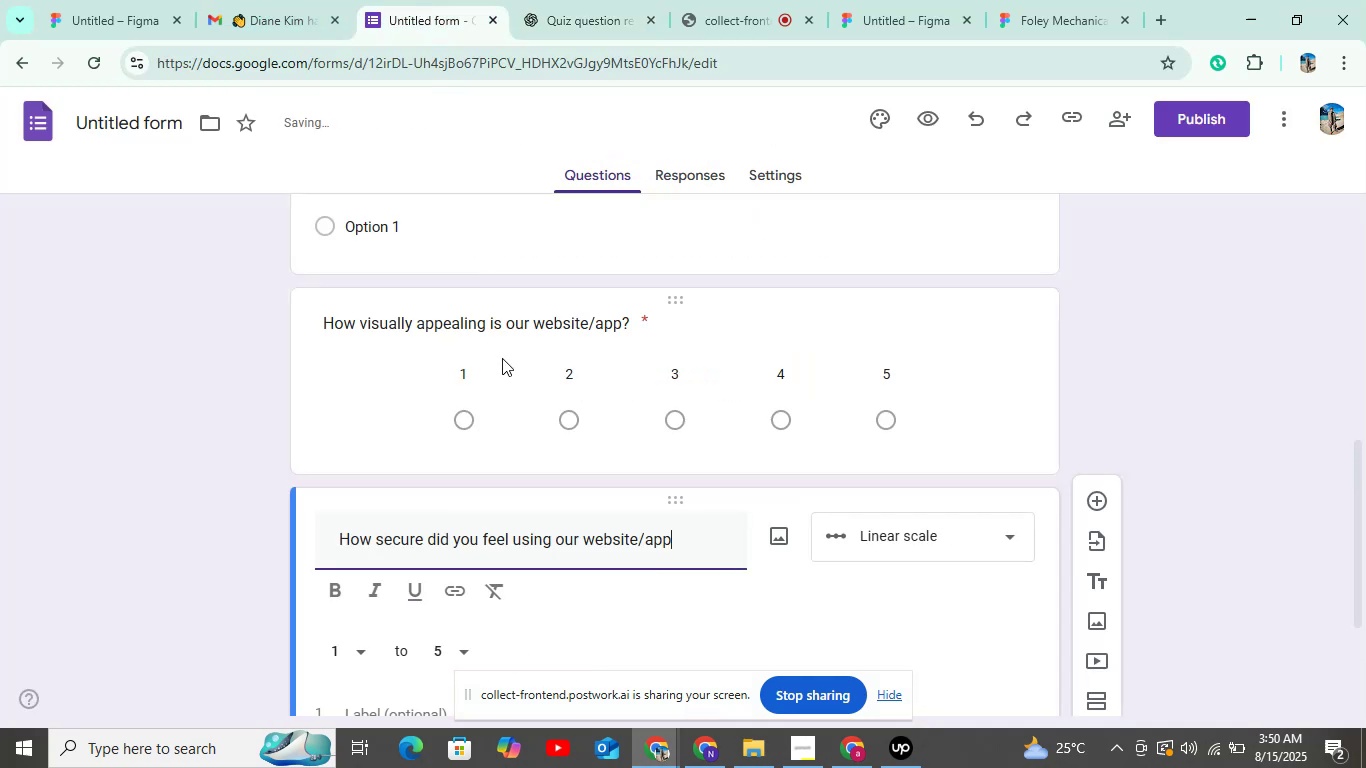 
scroll: coordinate [498, 480], scroll_direction: down, amount: 8.0
 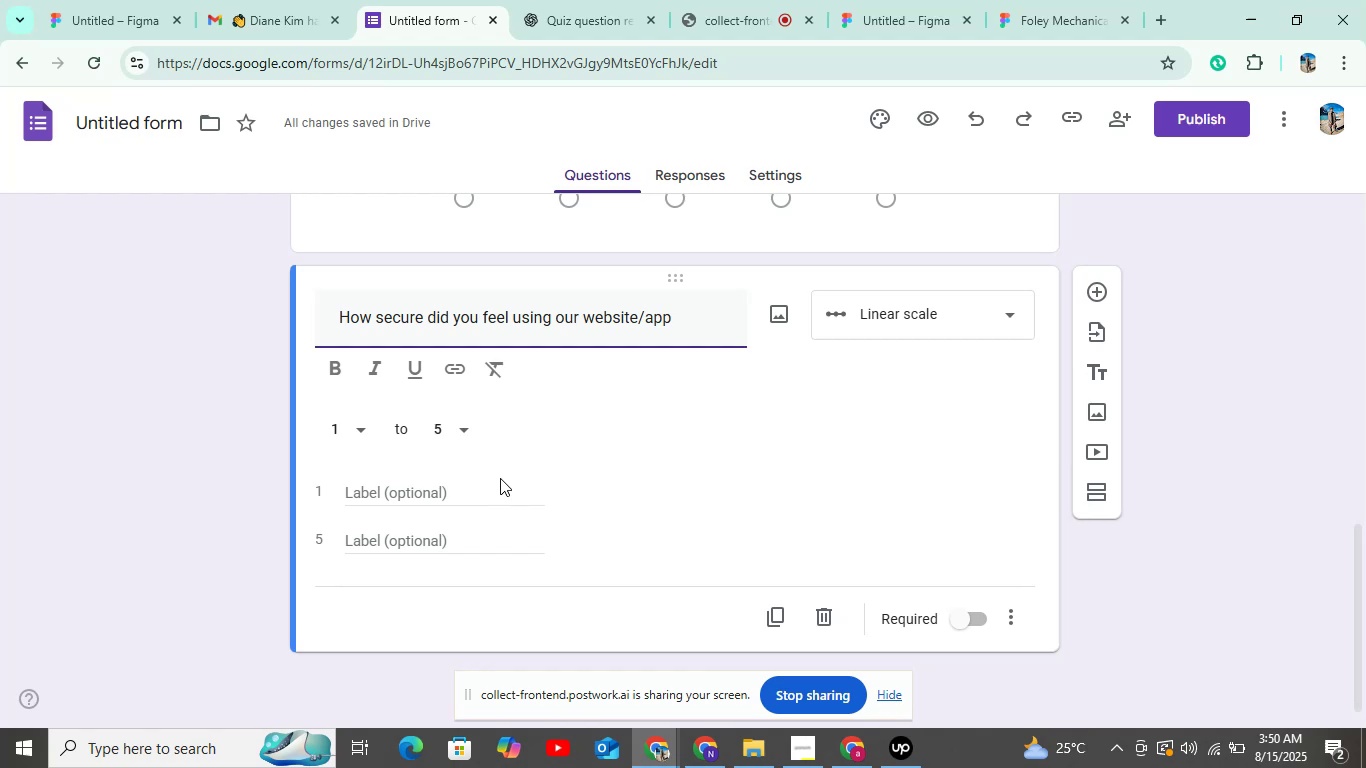 
wait(10.03)
 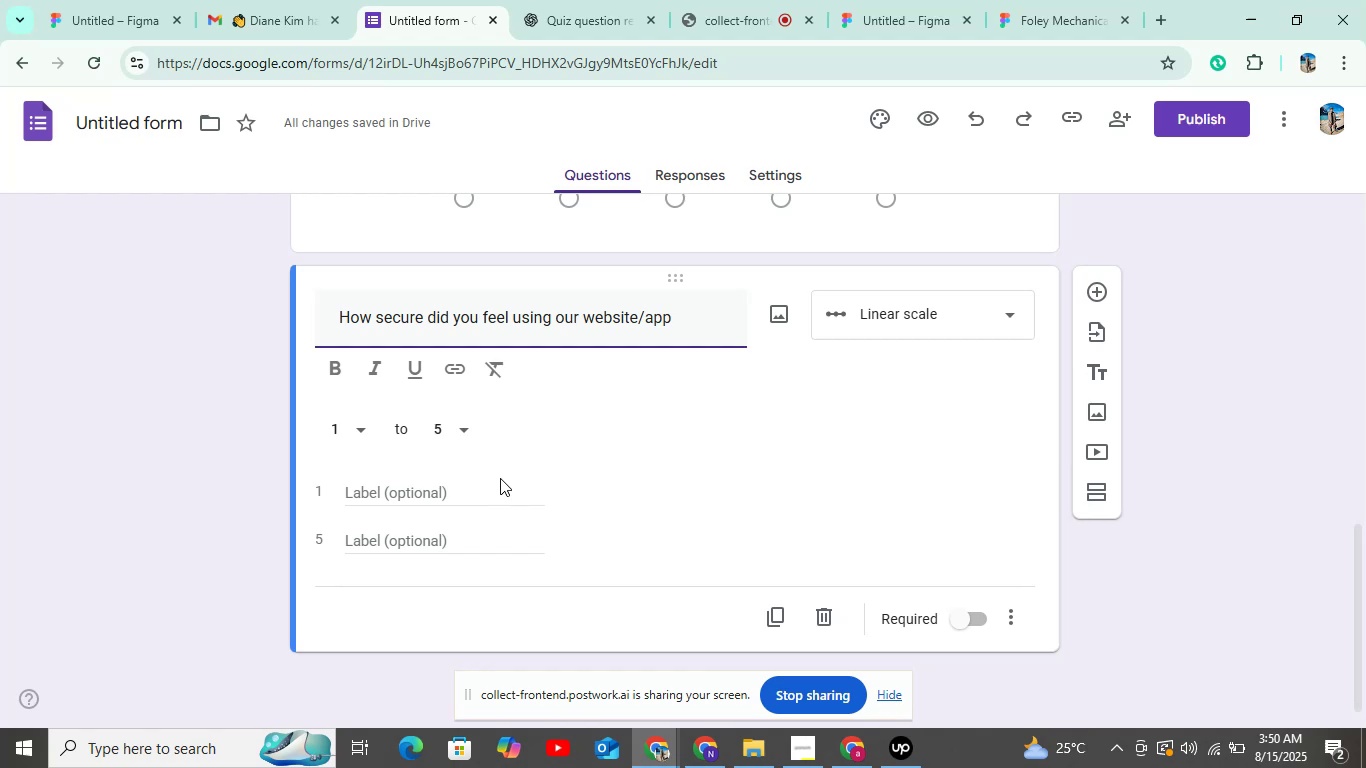 
scroll: coordinate [502, 478], scroll_direction: down, amount: 4.0
 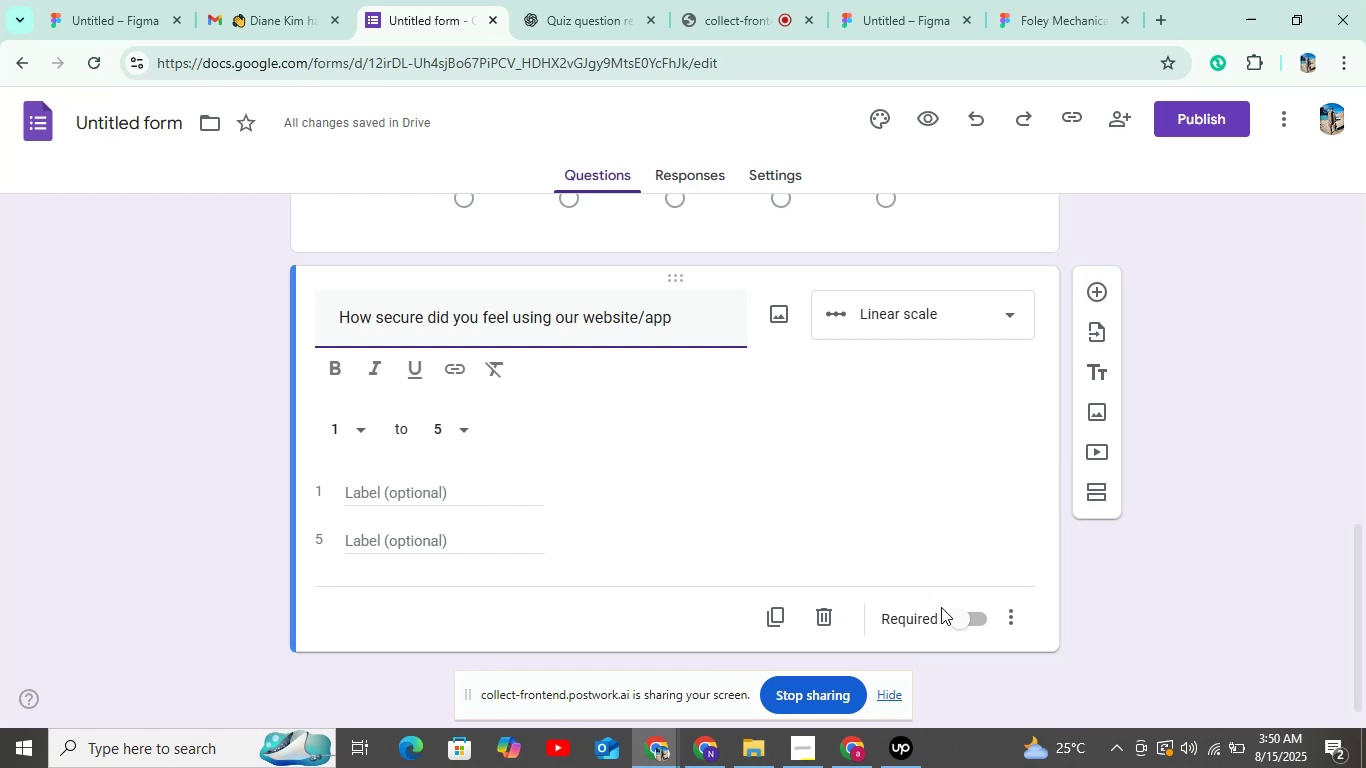 
left_click([960, 622])
 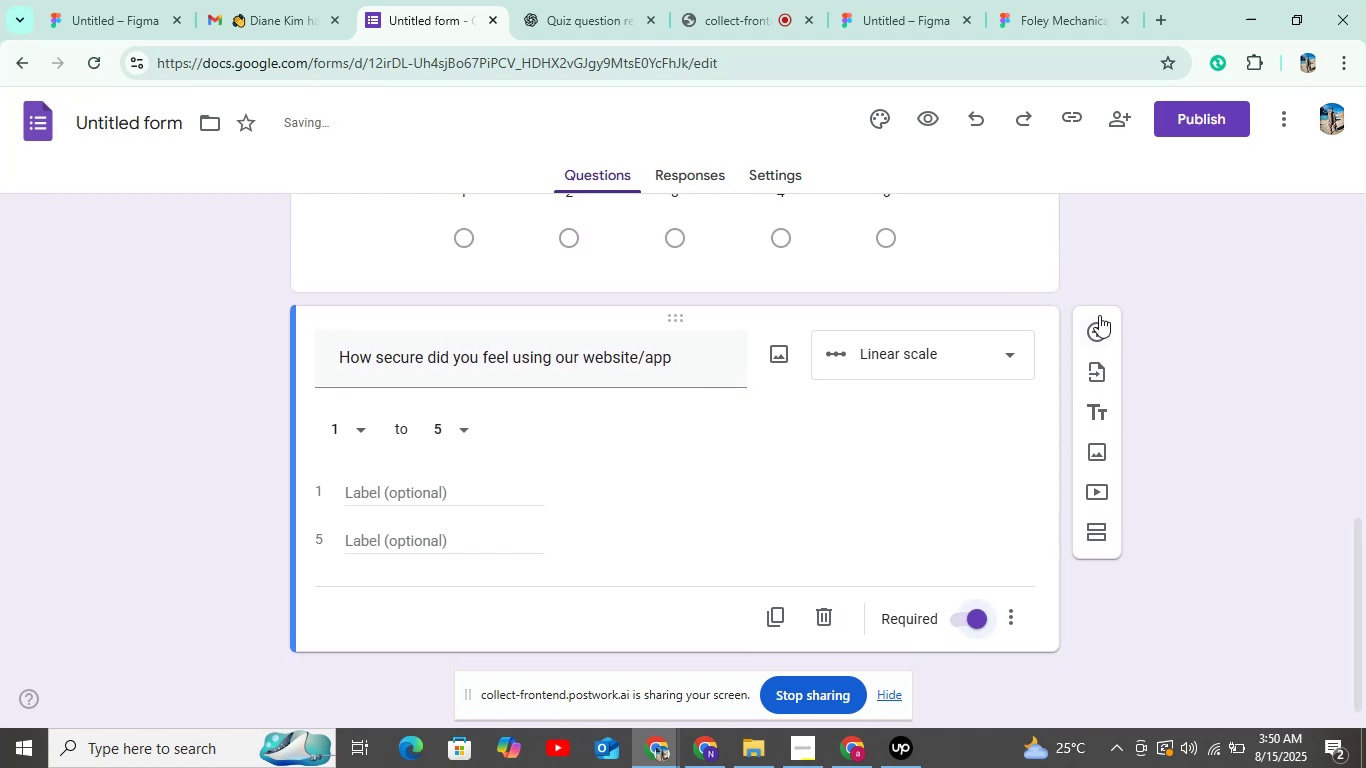 
left_click([1099, 334])
 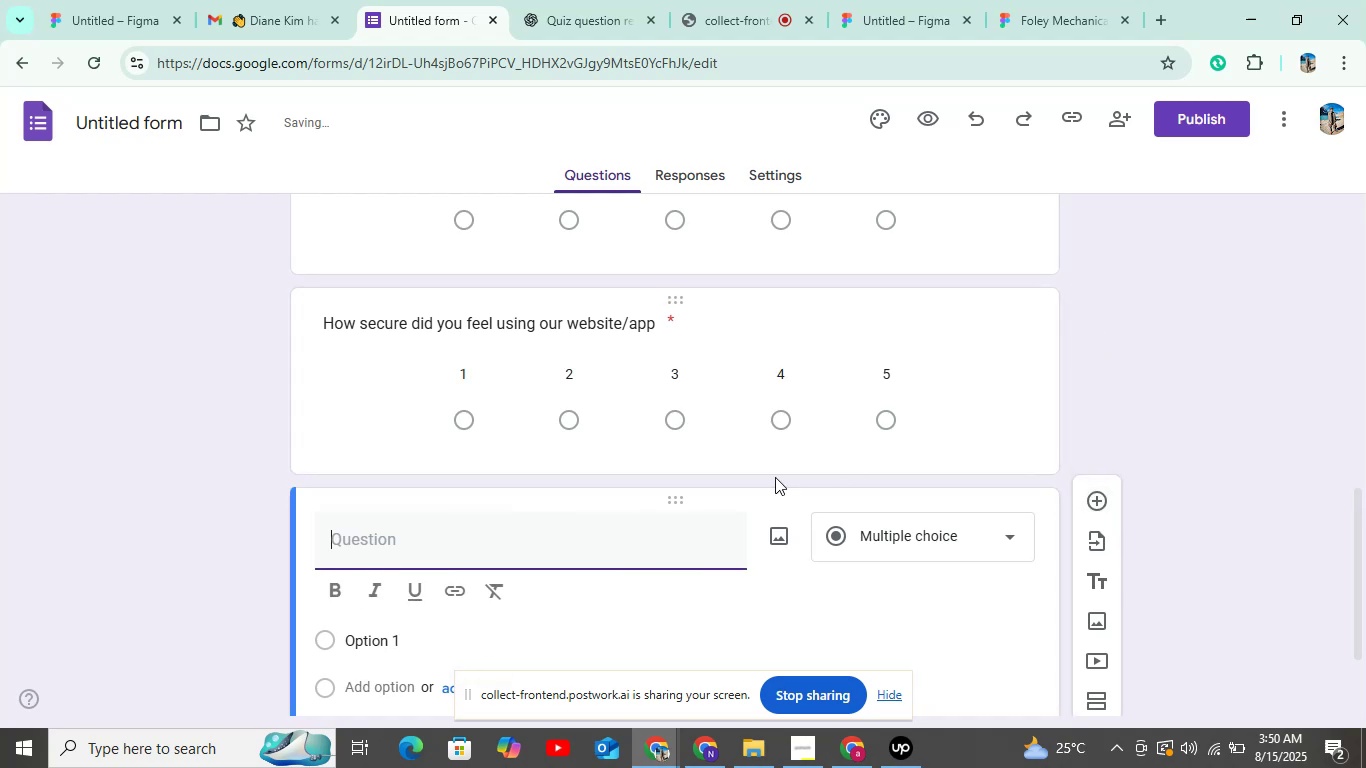 
scroll: coordinate [747, 488], scroll_direction: up, amount: 1.0
 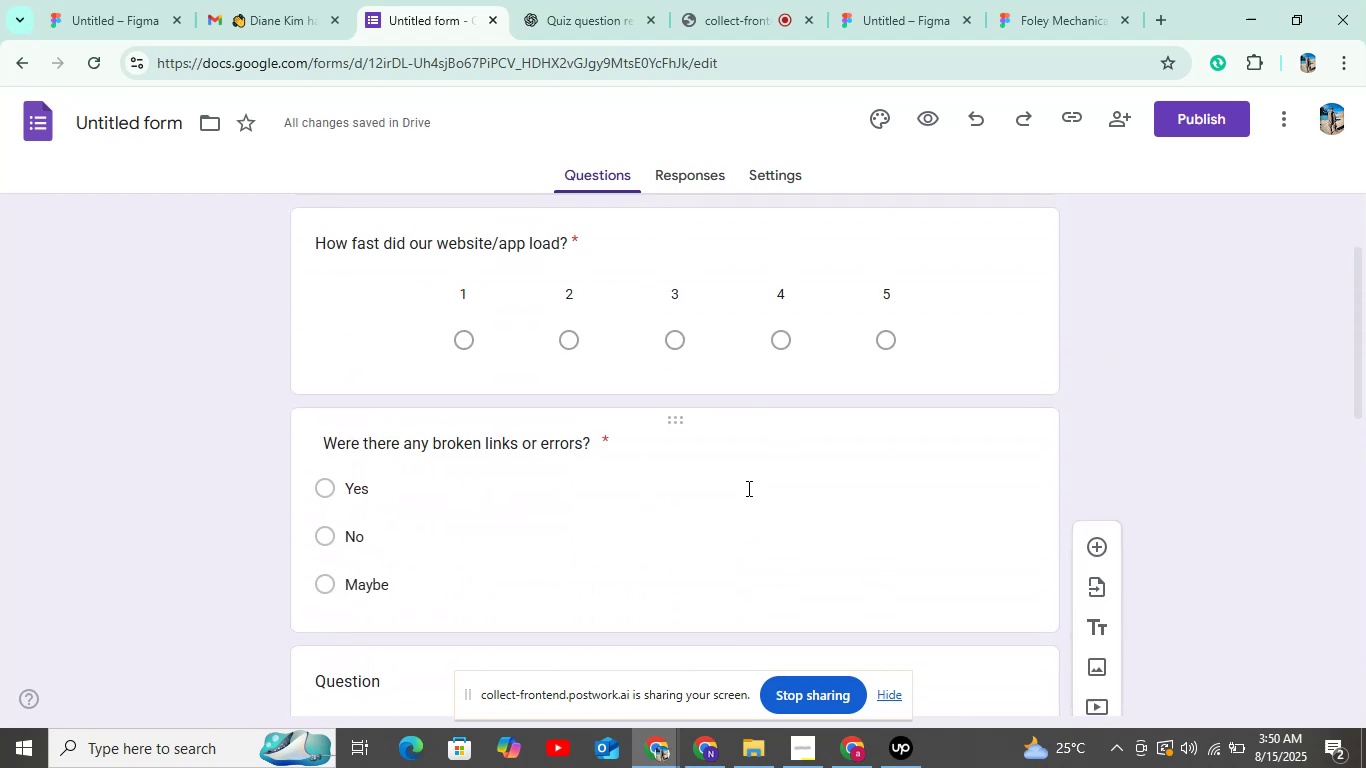 
scroll: coordinate [747, 488], scroll_direction: down, amount: 4.0
 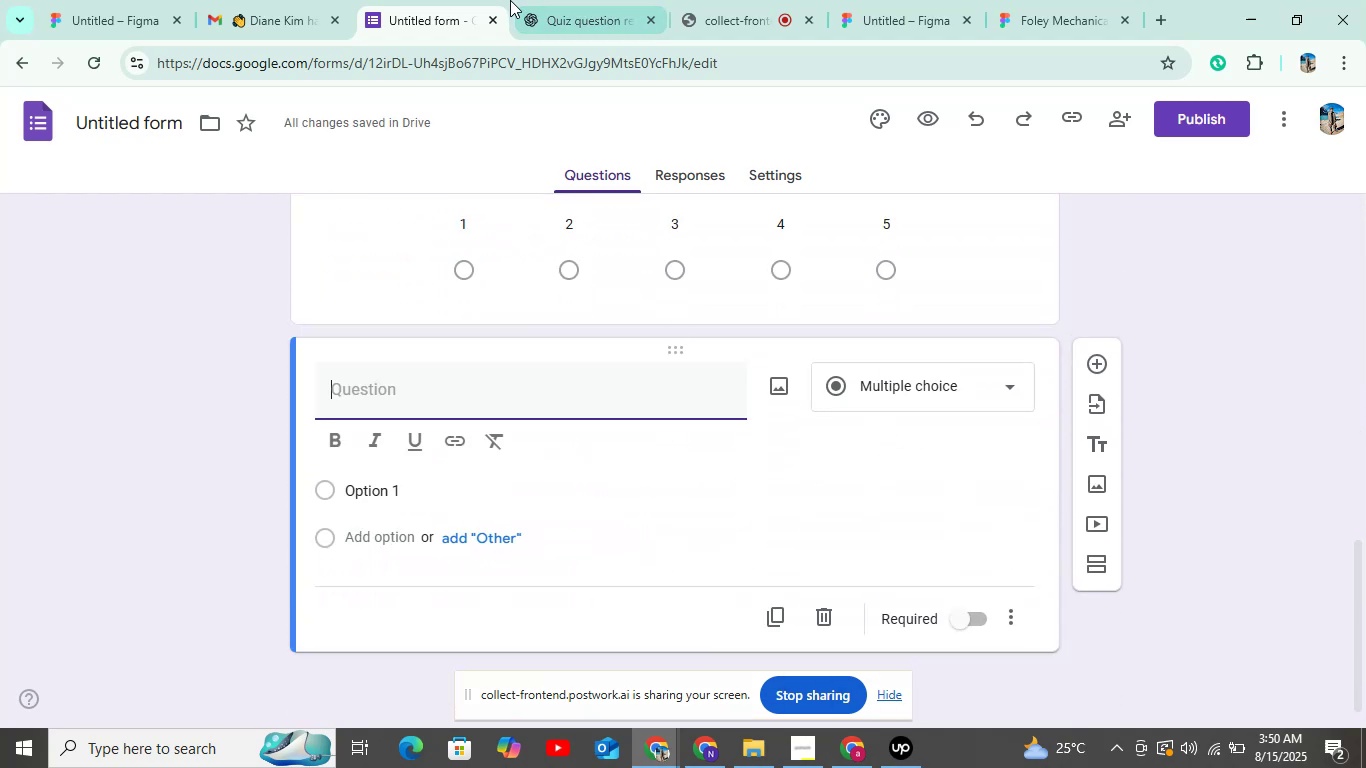 
left_click([574, 10])
 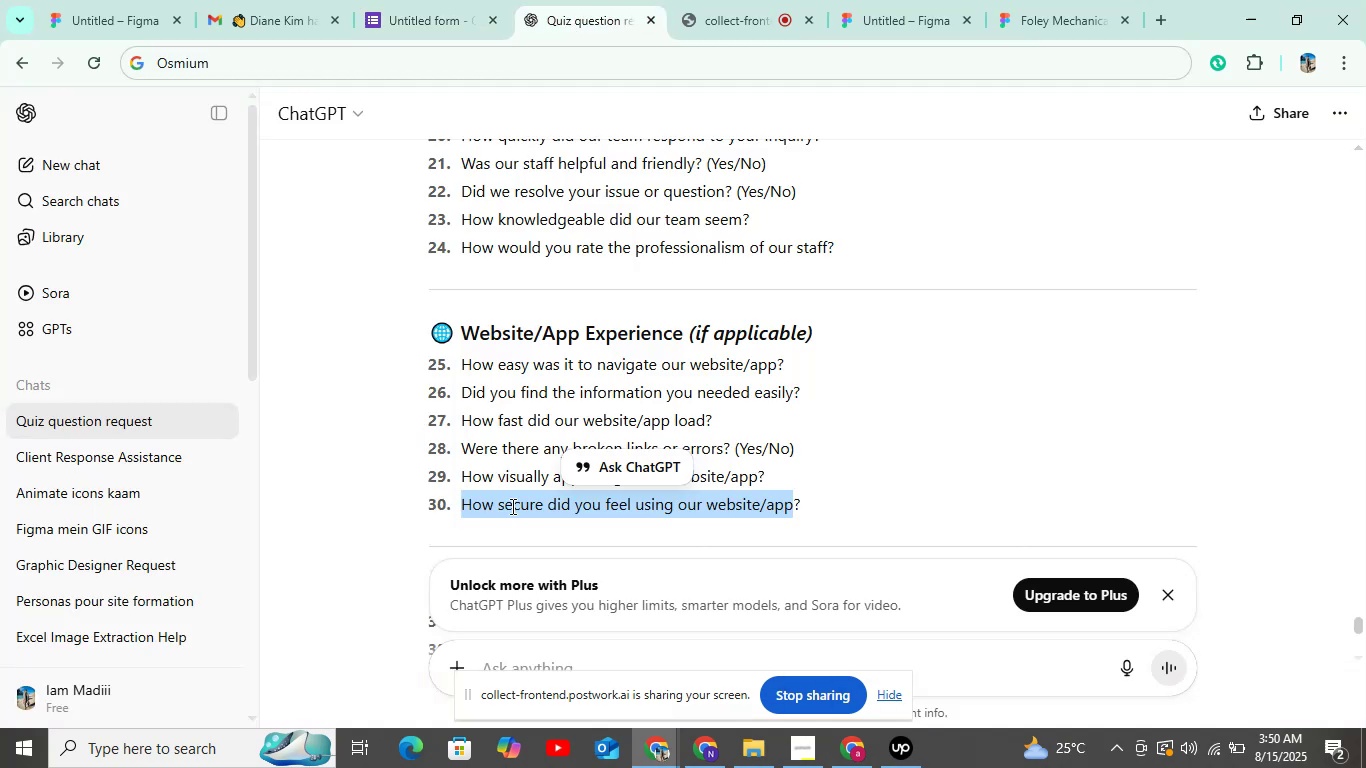 
scroll: coordinate [513, 504], scroll_direction: down, amount: 4.0
 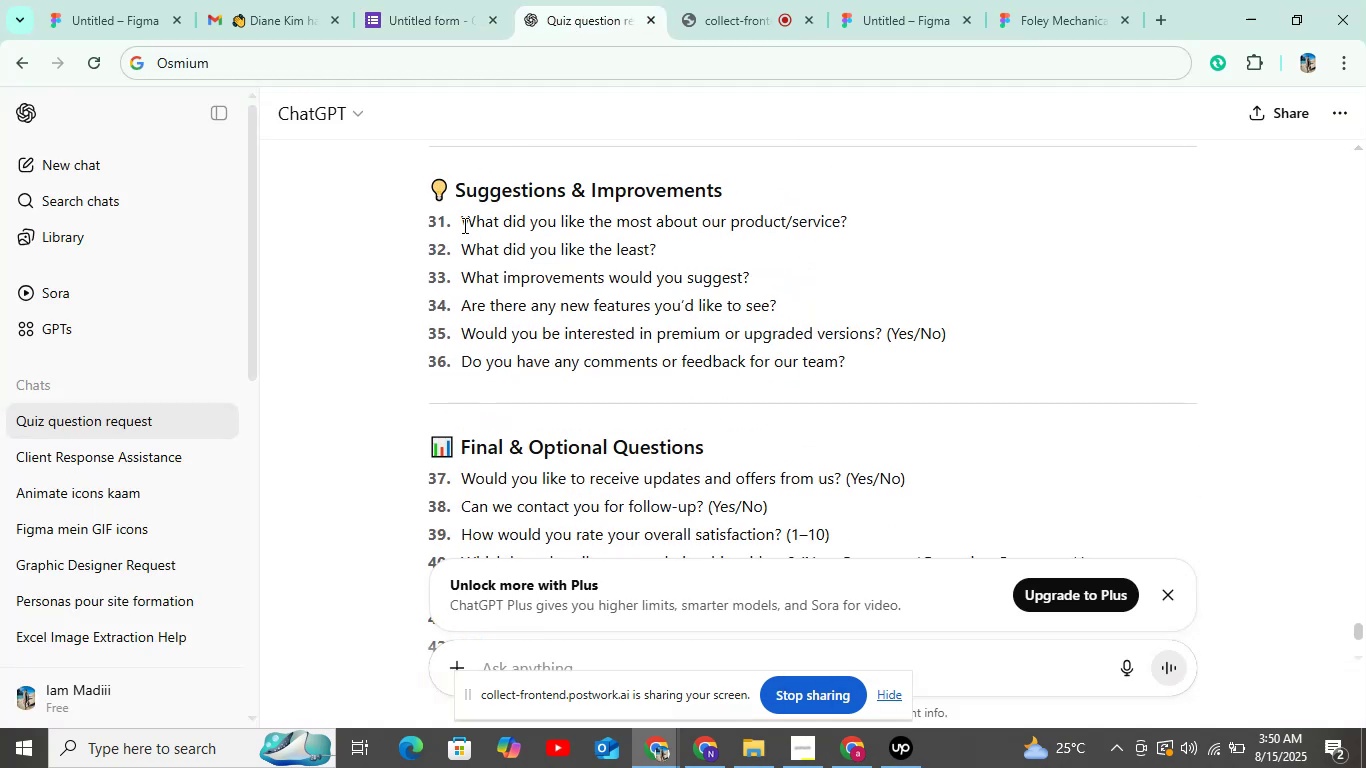 
left_click_drag(start_coordinate=[459, 215], to_coordinate=[864, 229])
 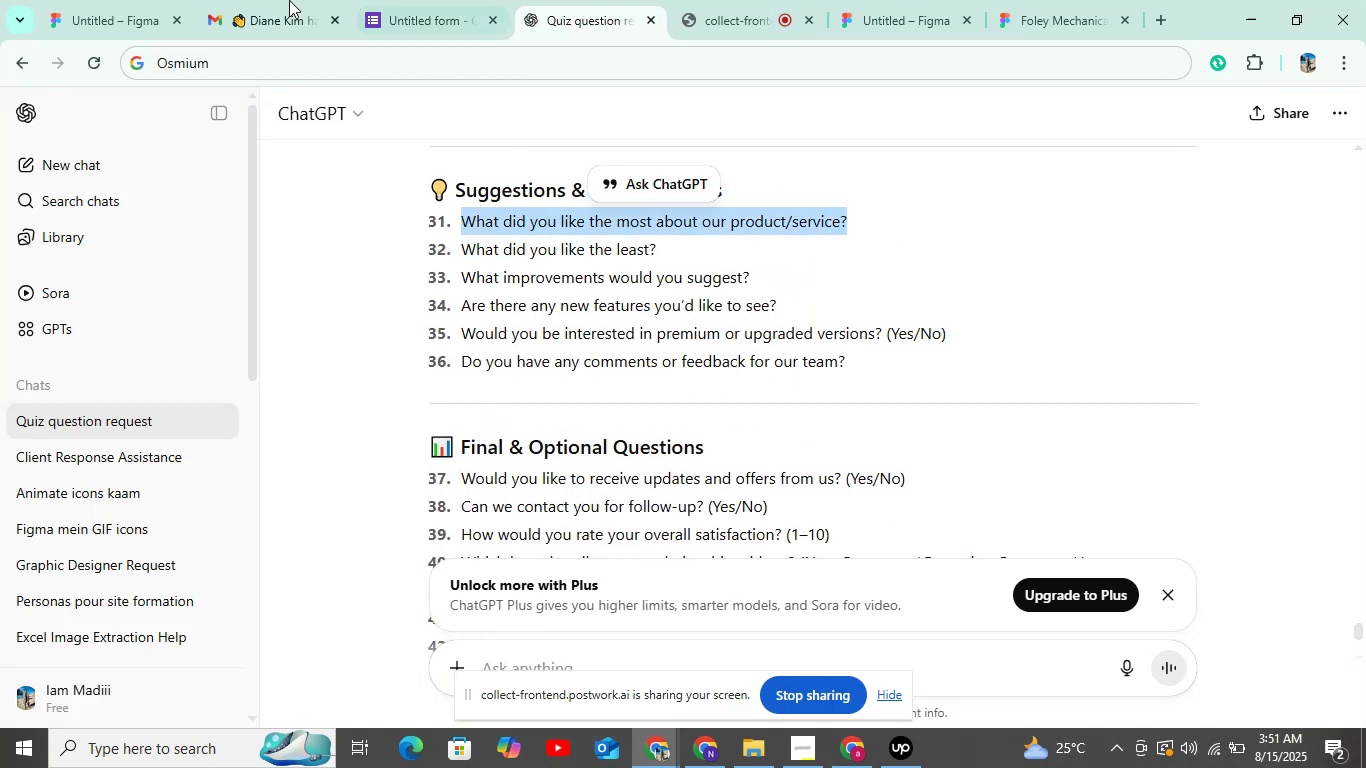 
key(Control+C)
 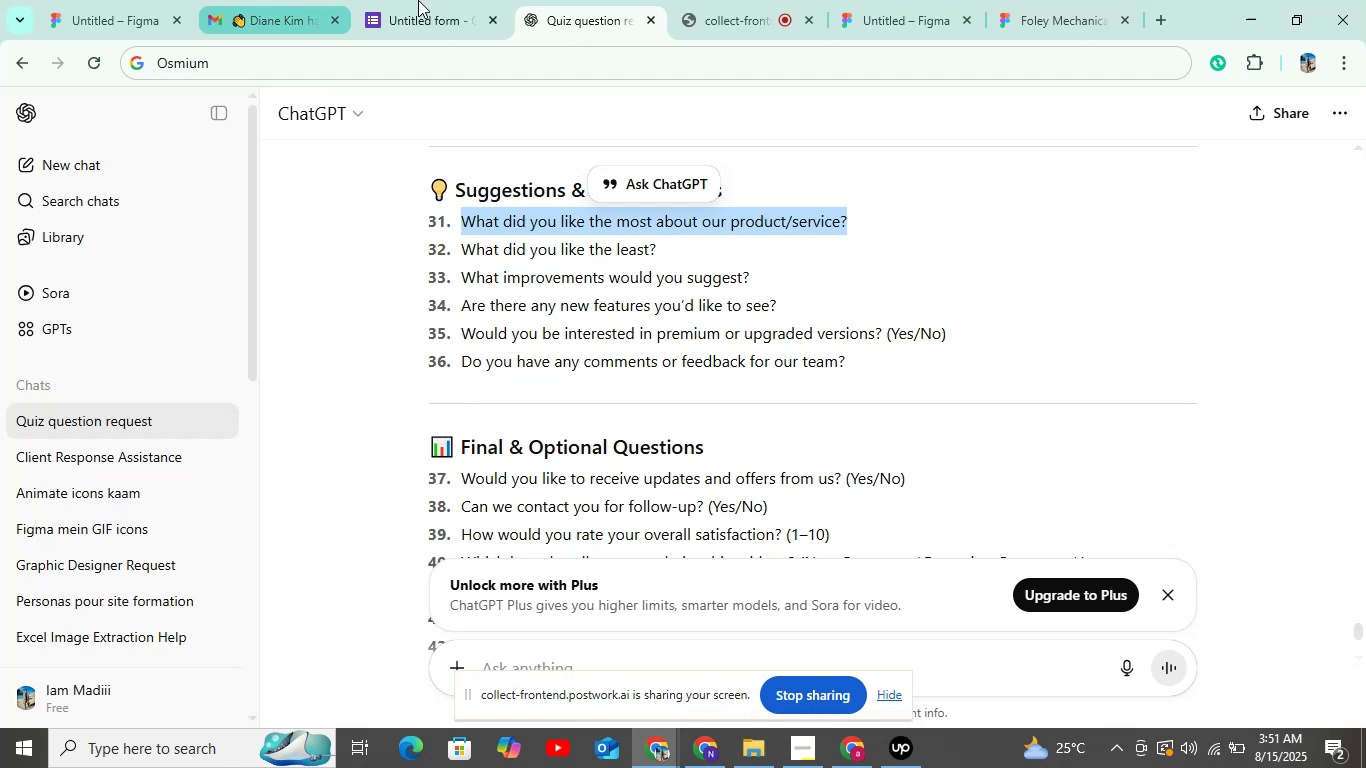 
left_click([433, 0])
 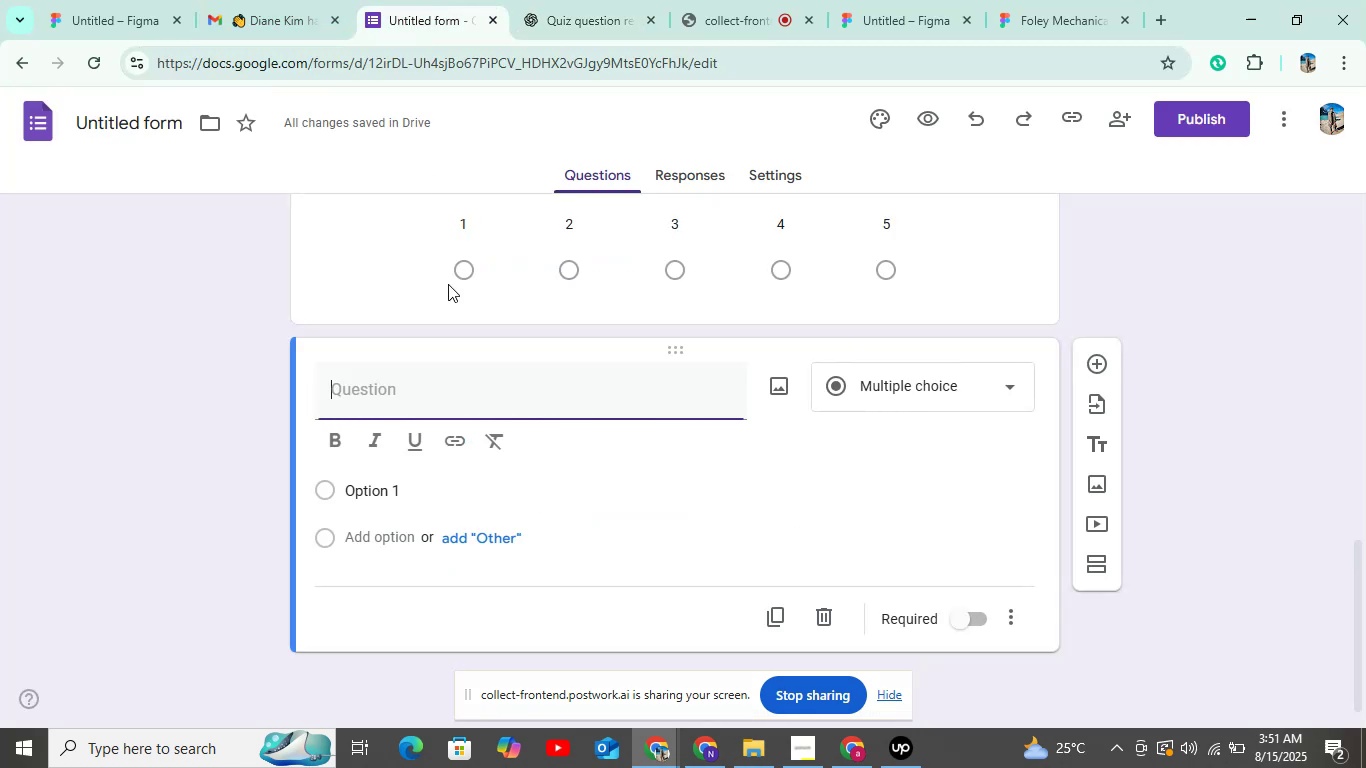 
key(Control+V)
 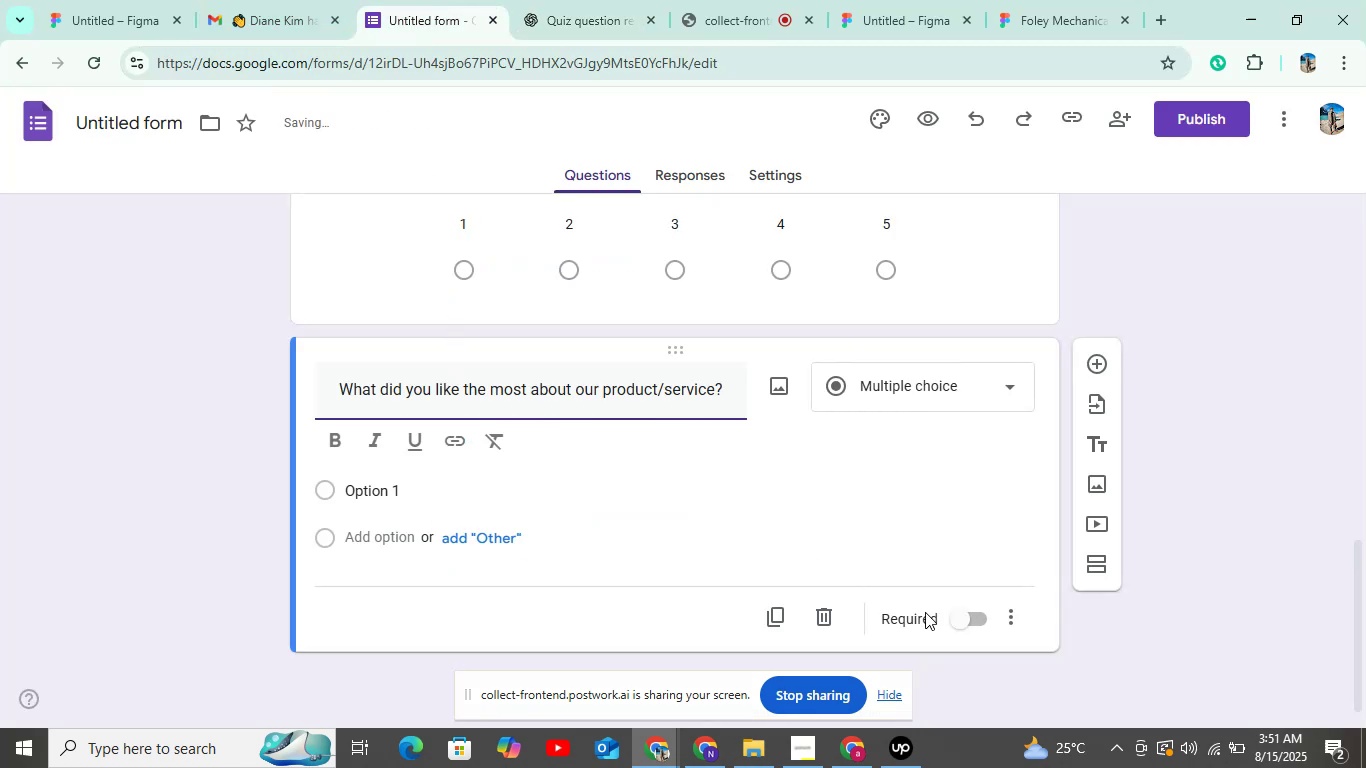 
left_click([958, 612])
 